 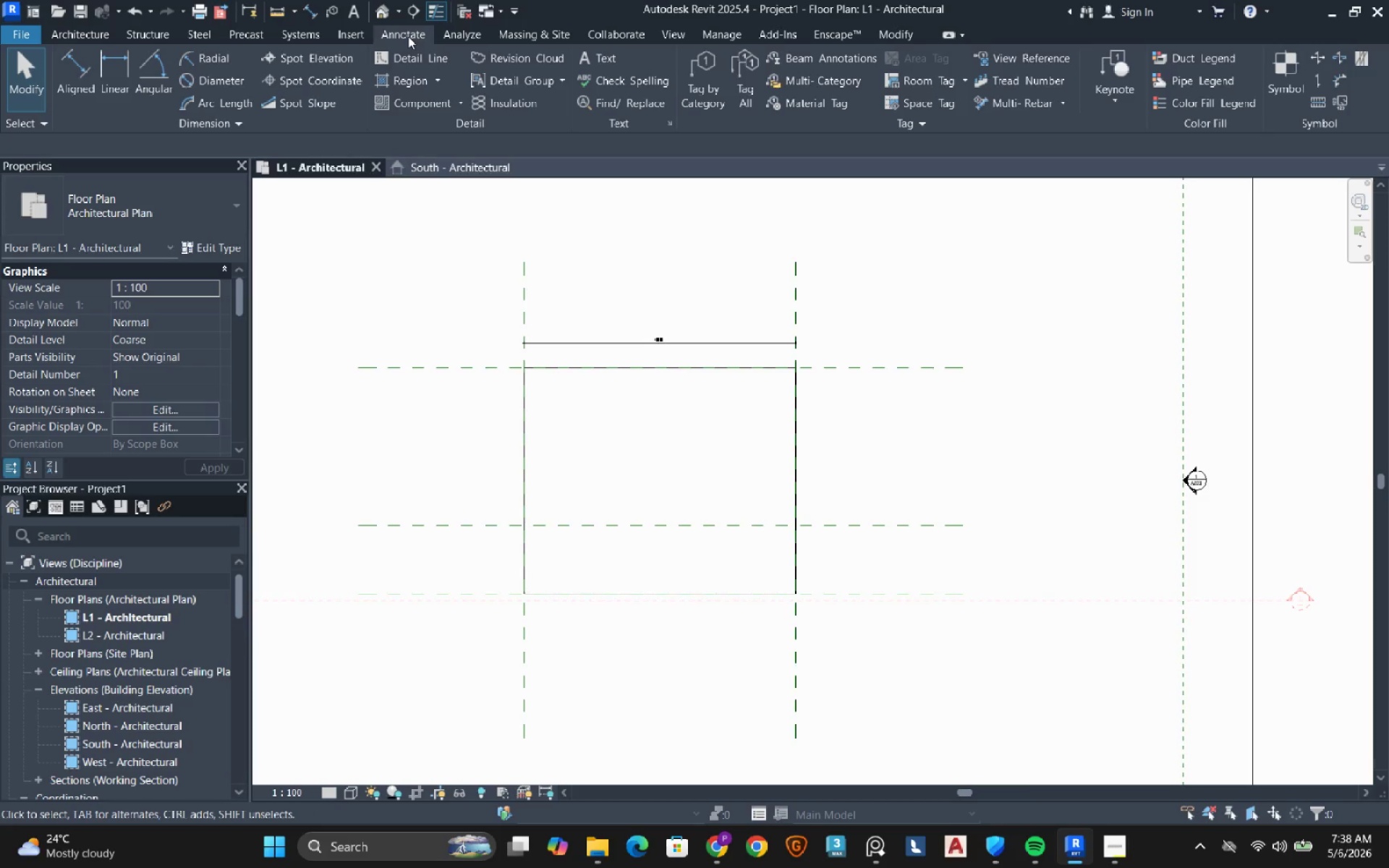 
key(Escape)
key(Escape)
type(of)
 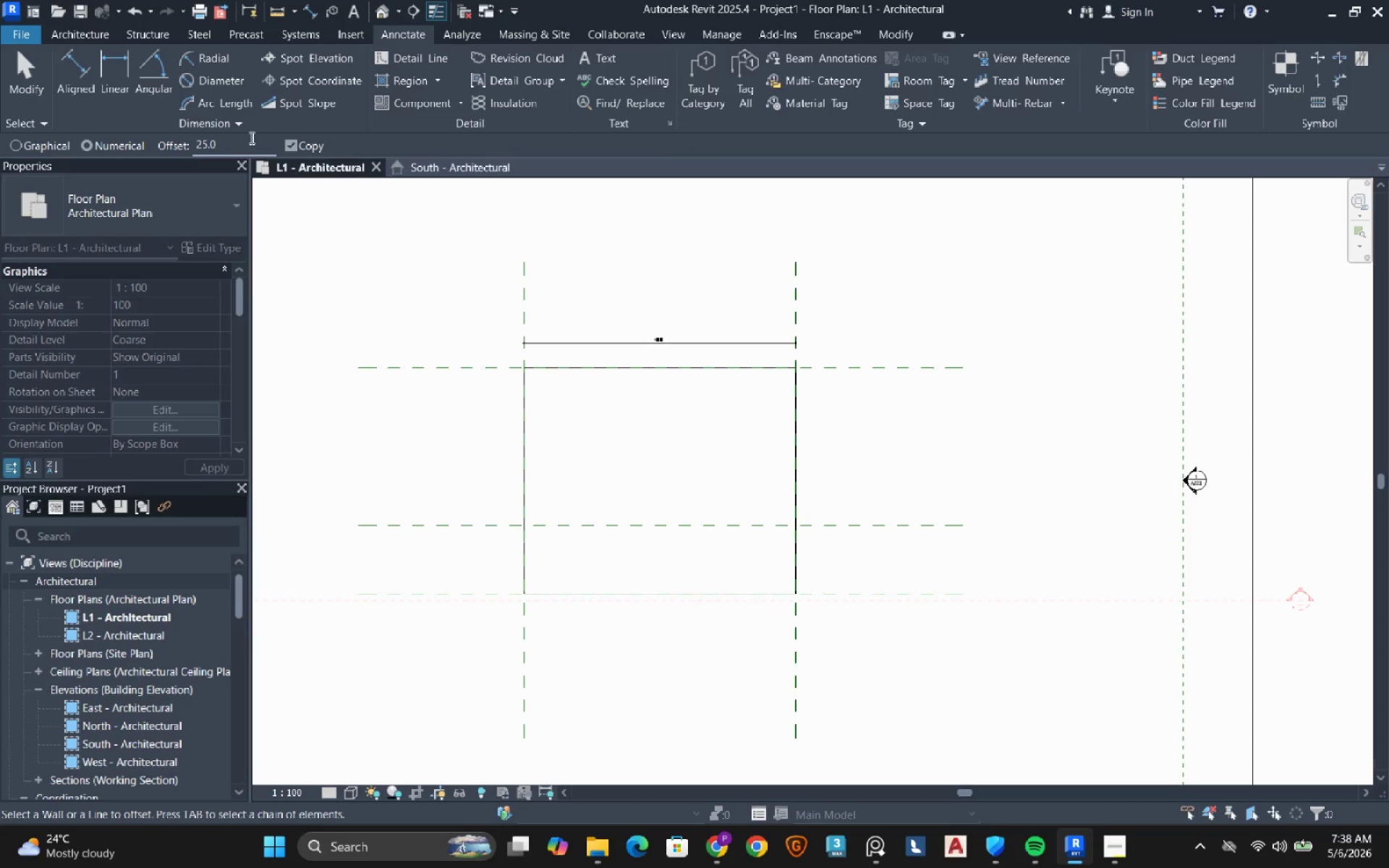 
double_click([237, 140])
 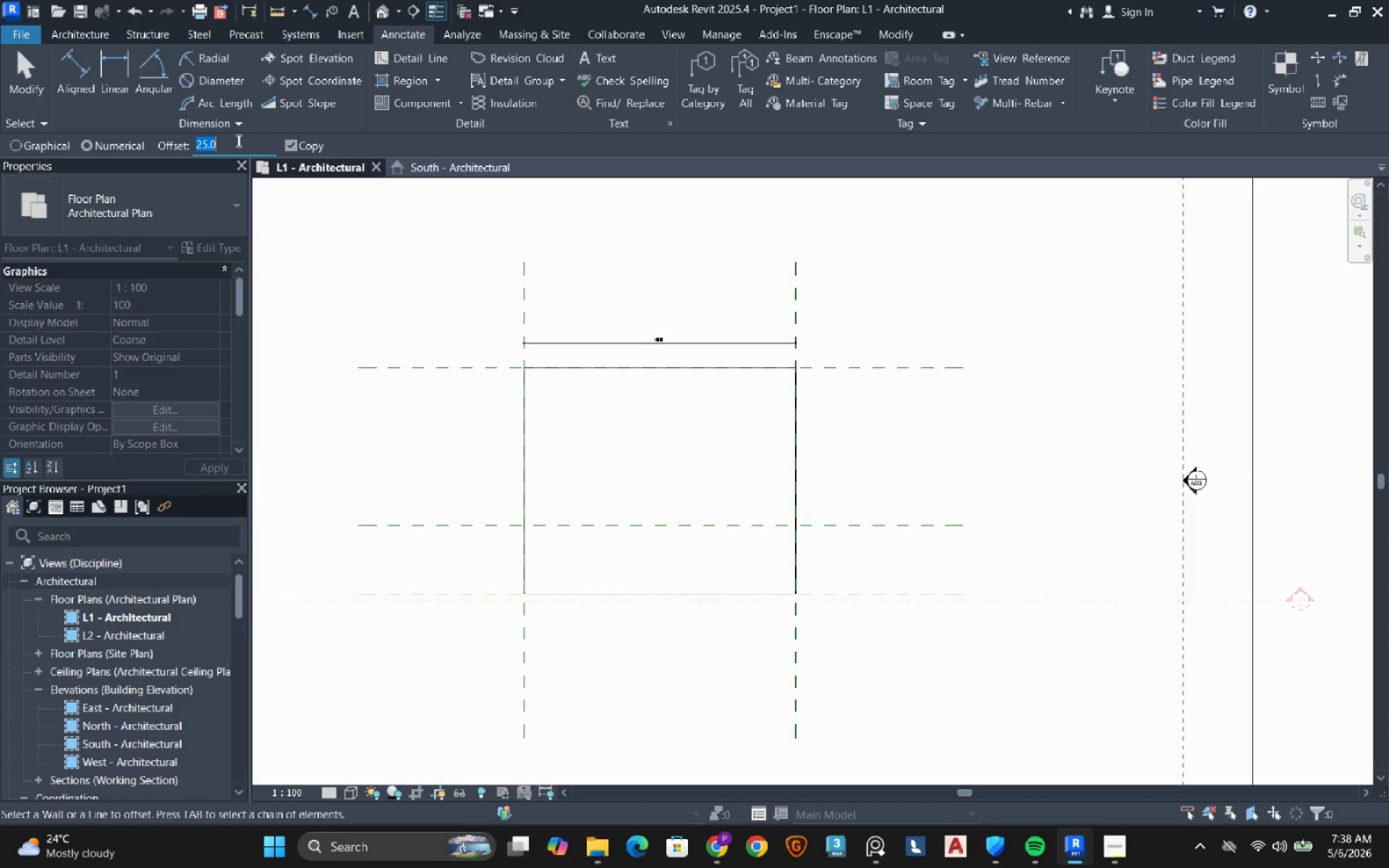 
key(Numpad3)
 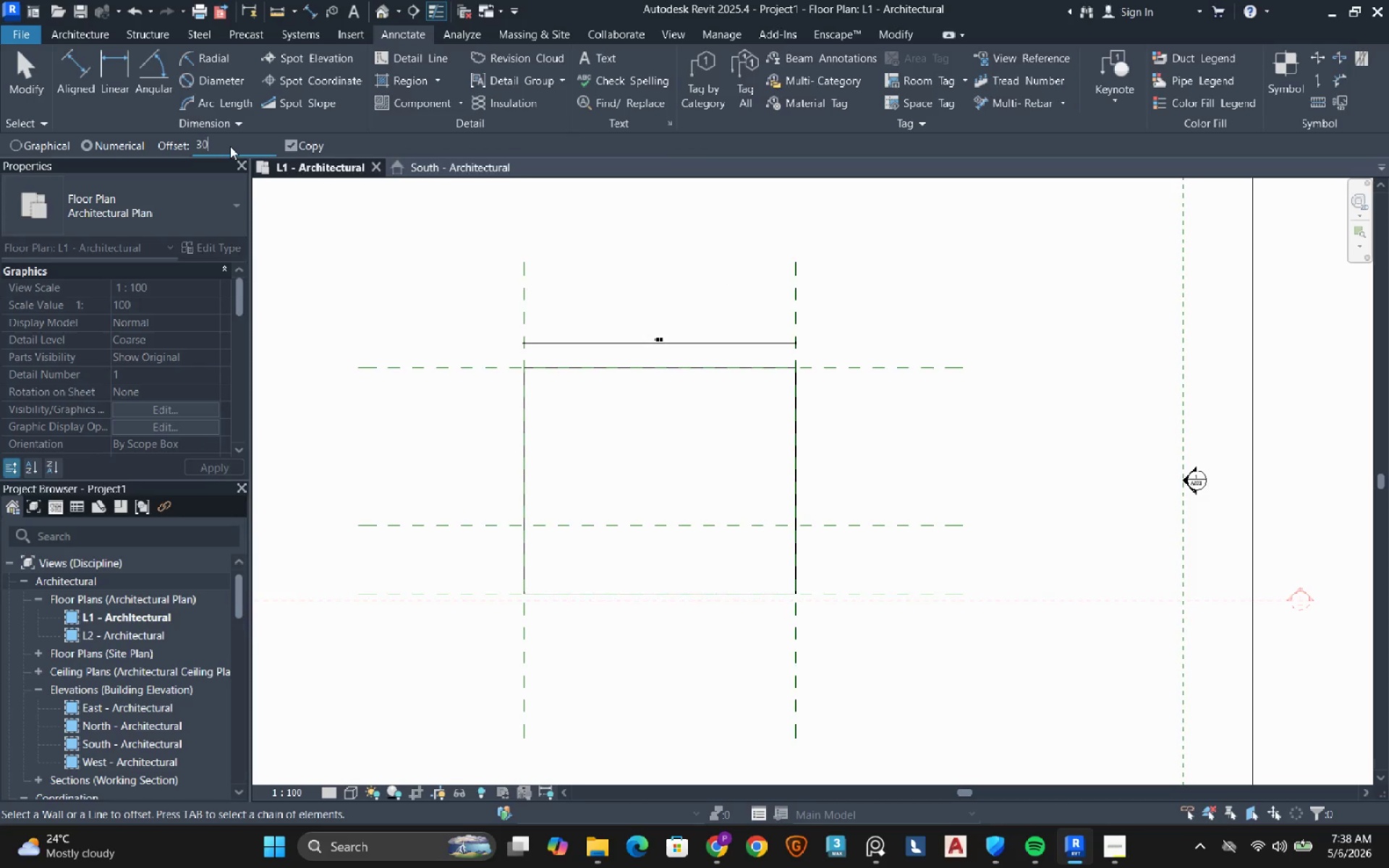 
key(Numpad0)
 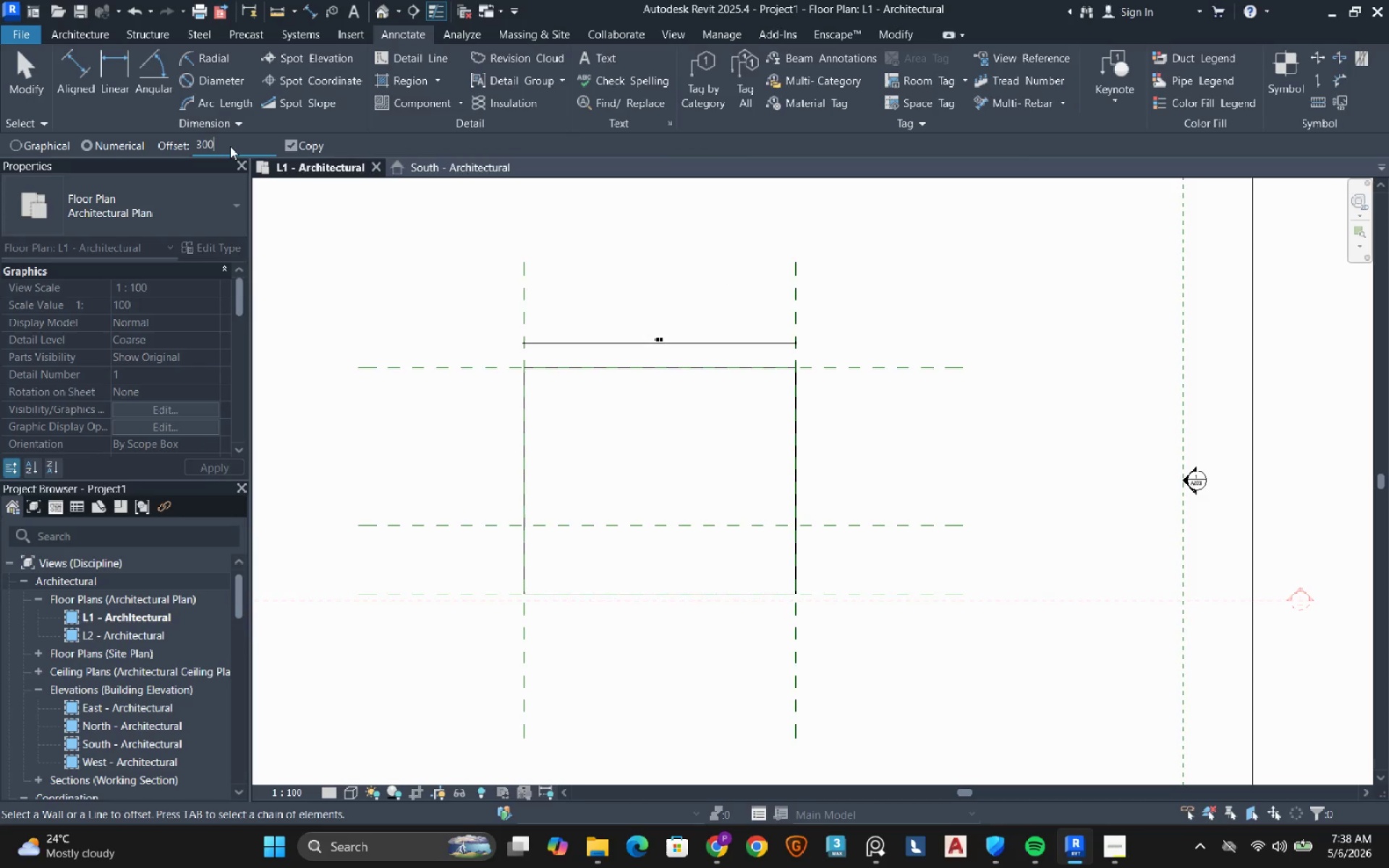 
key(Numpad0)
 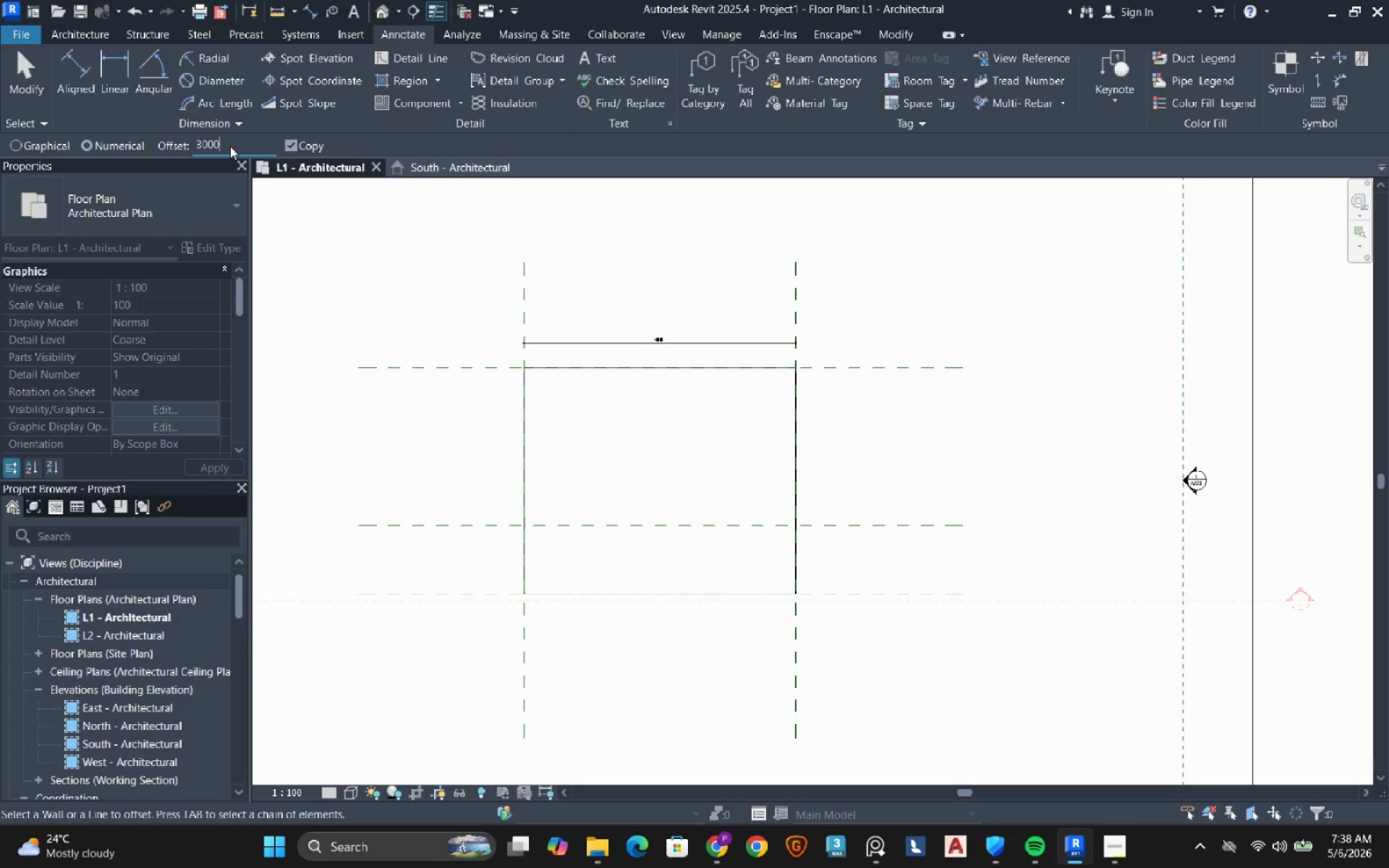 
key(Numpad0)
 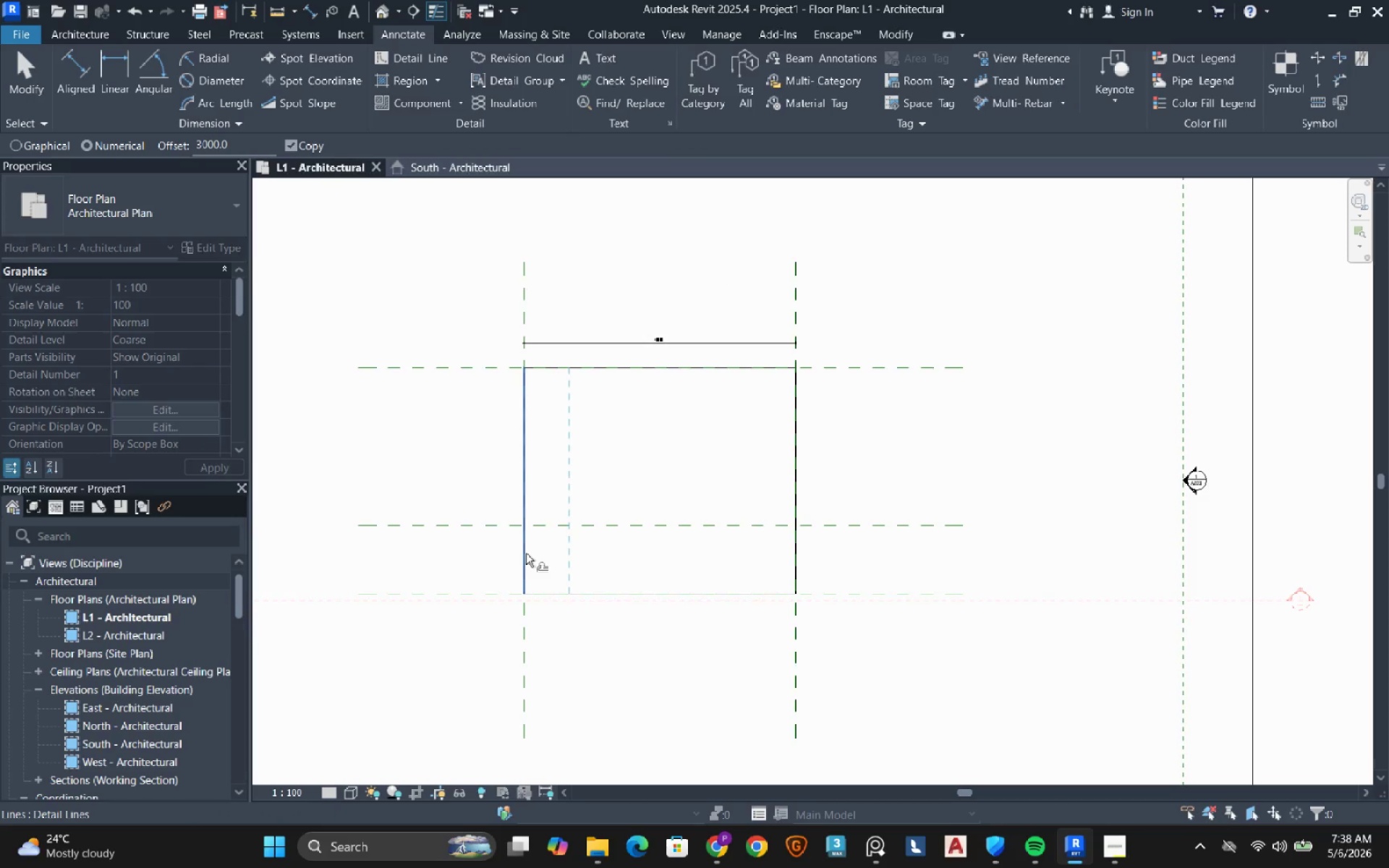 
left_click([526, 553])
 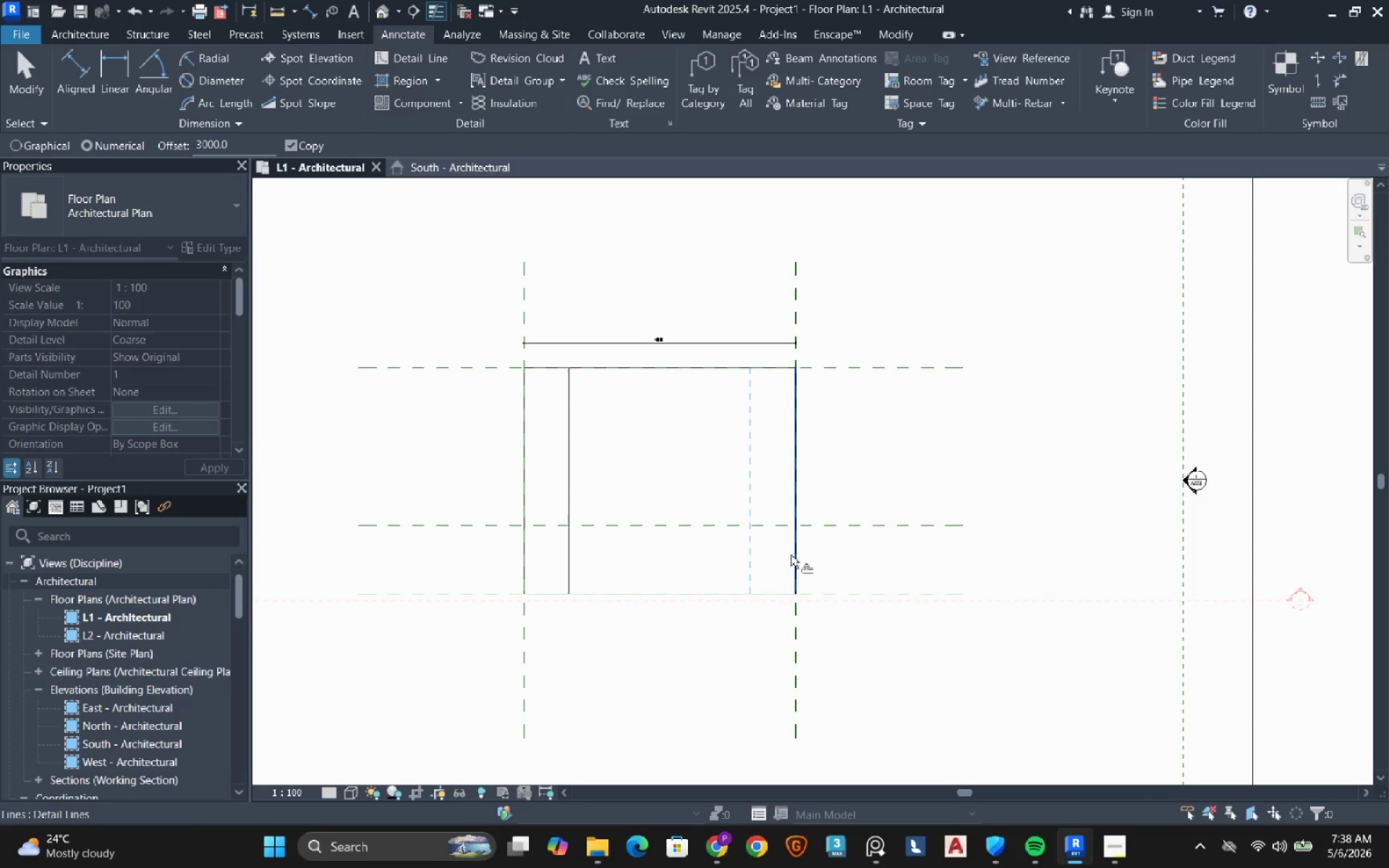 
left_click([791, 555])
 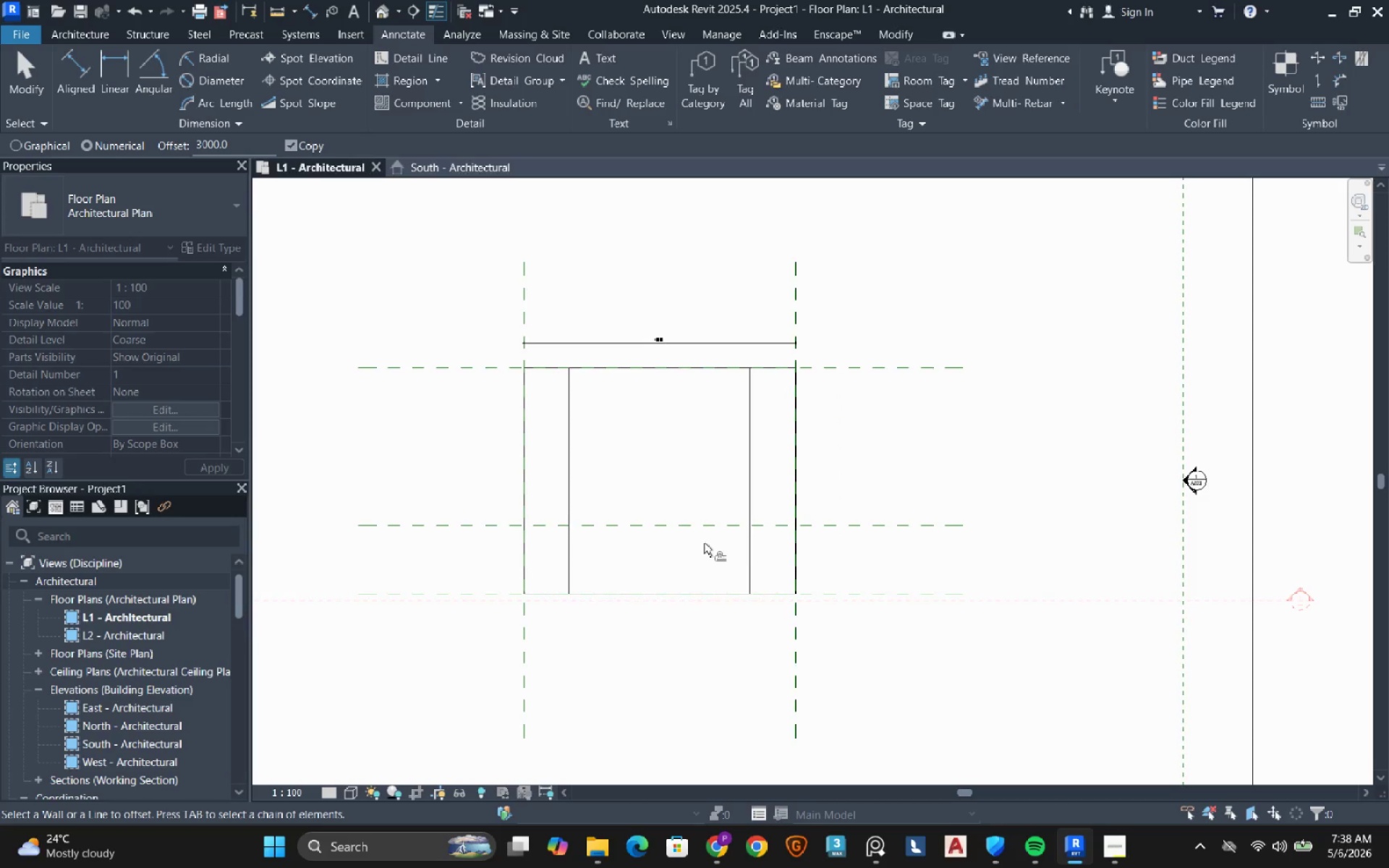 
wait(11.66)
 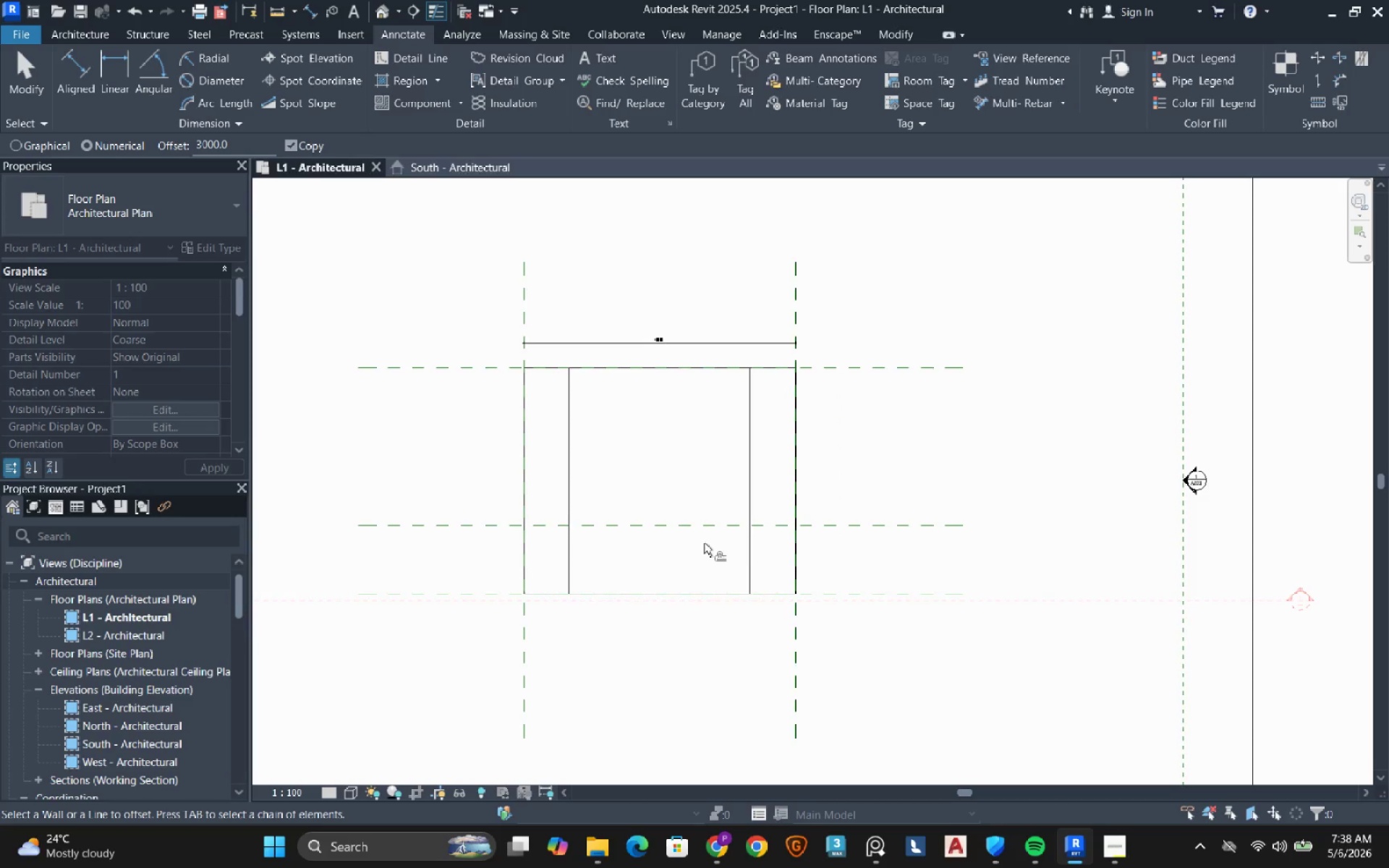 
key(Escape)
 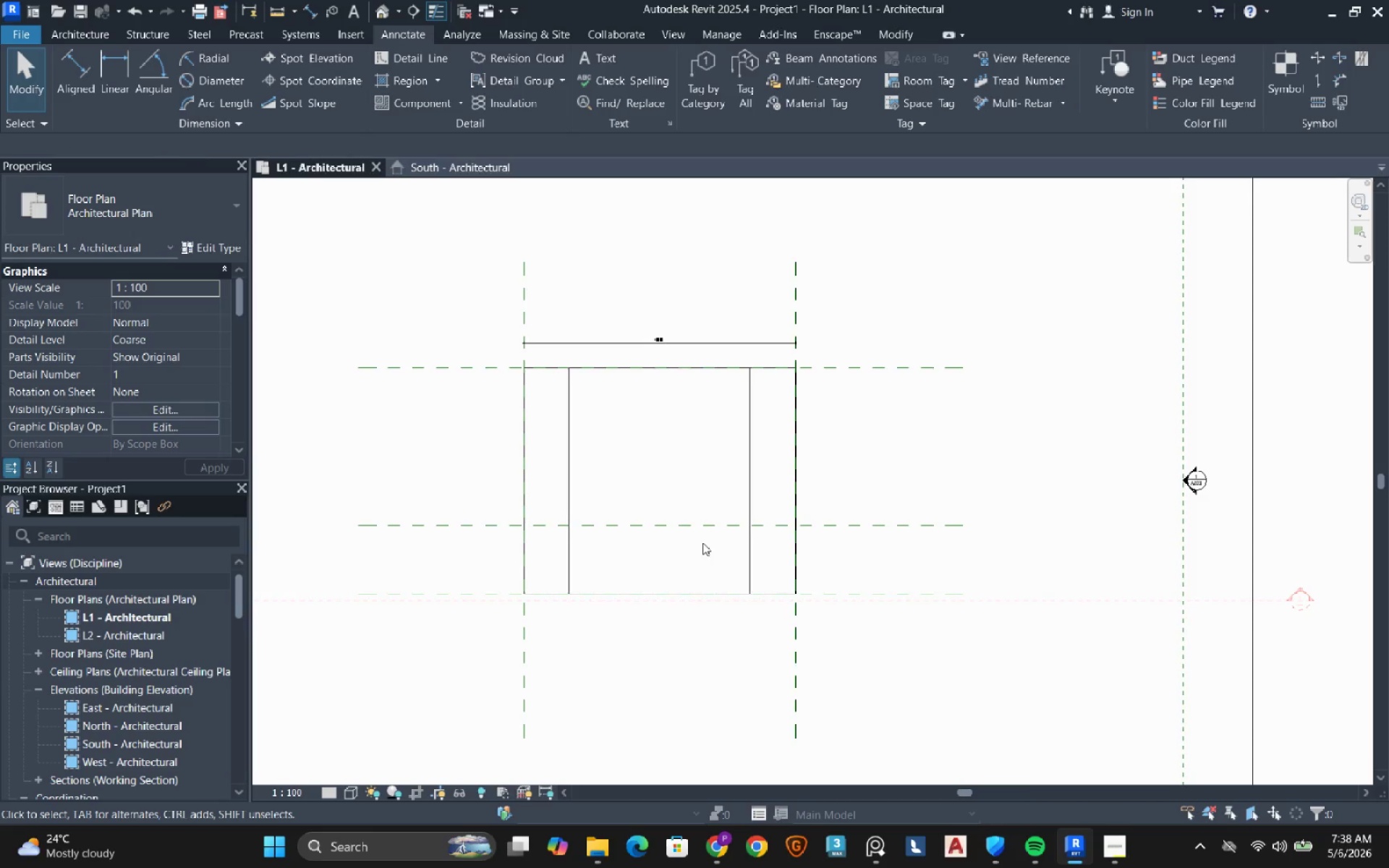 
key(Escape)
 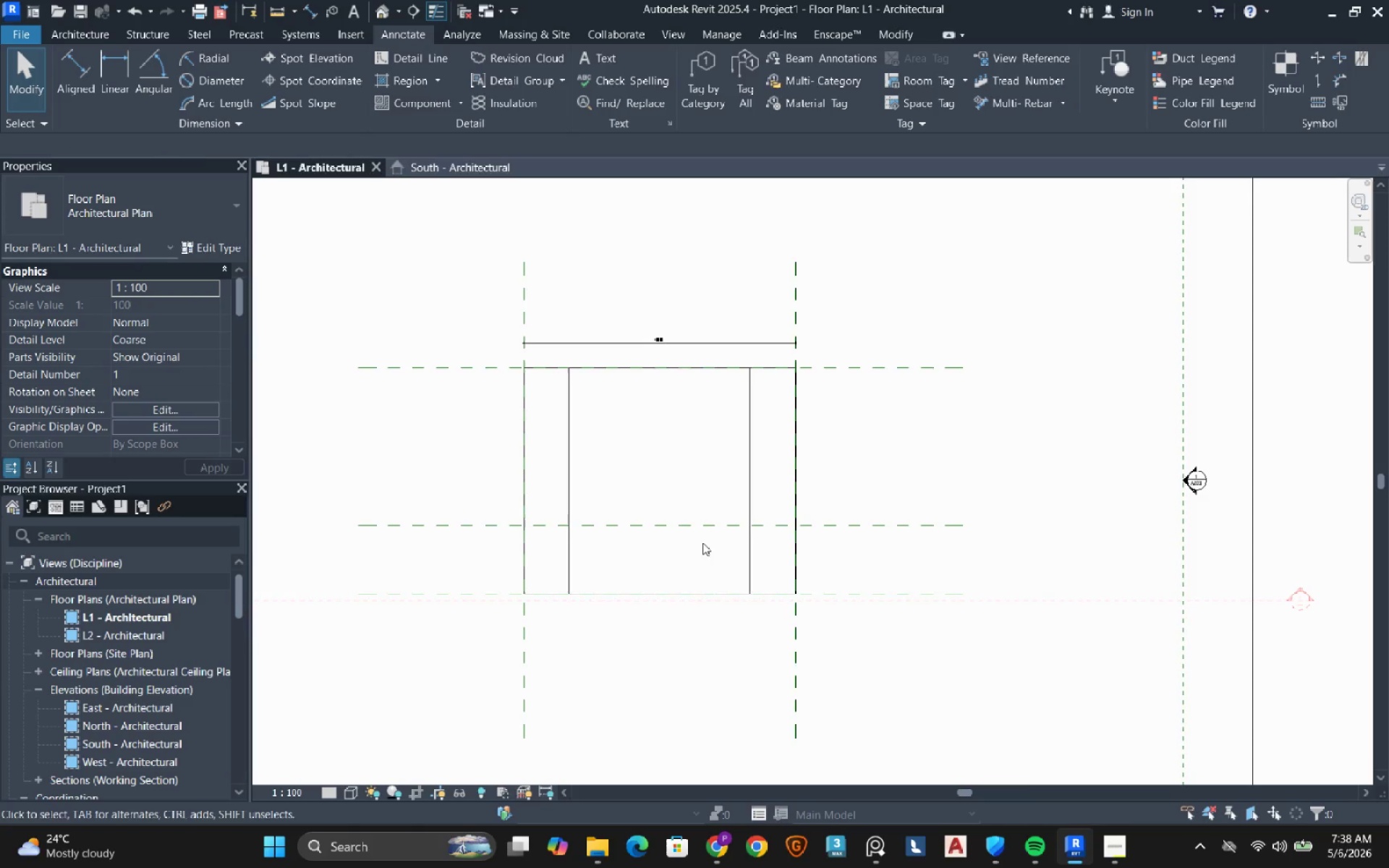 
key(Escape)
 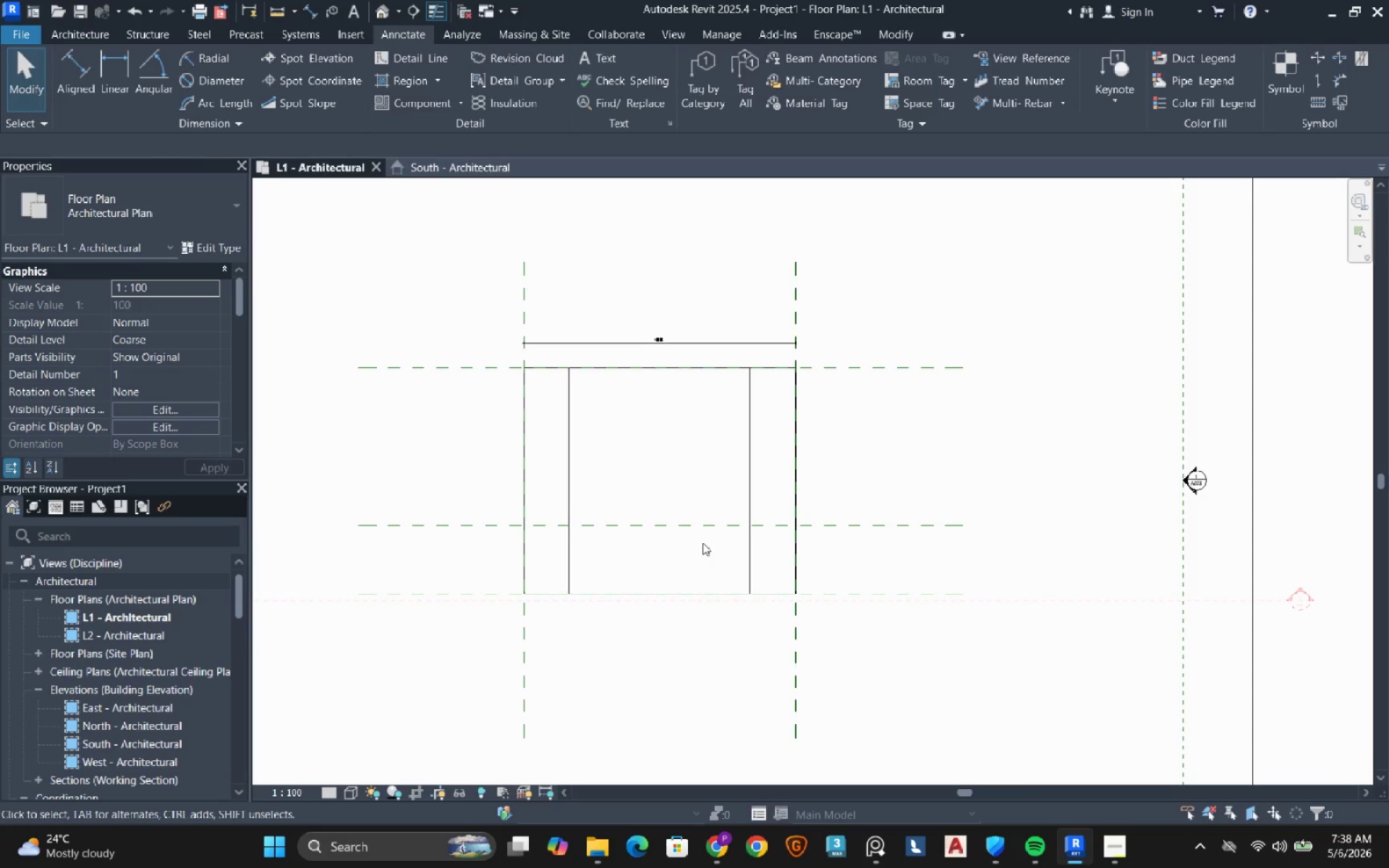 
key(Escape)
 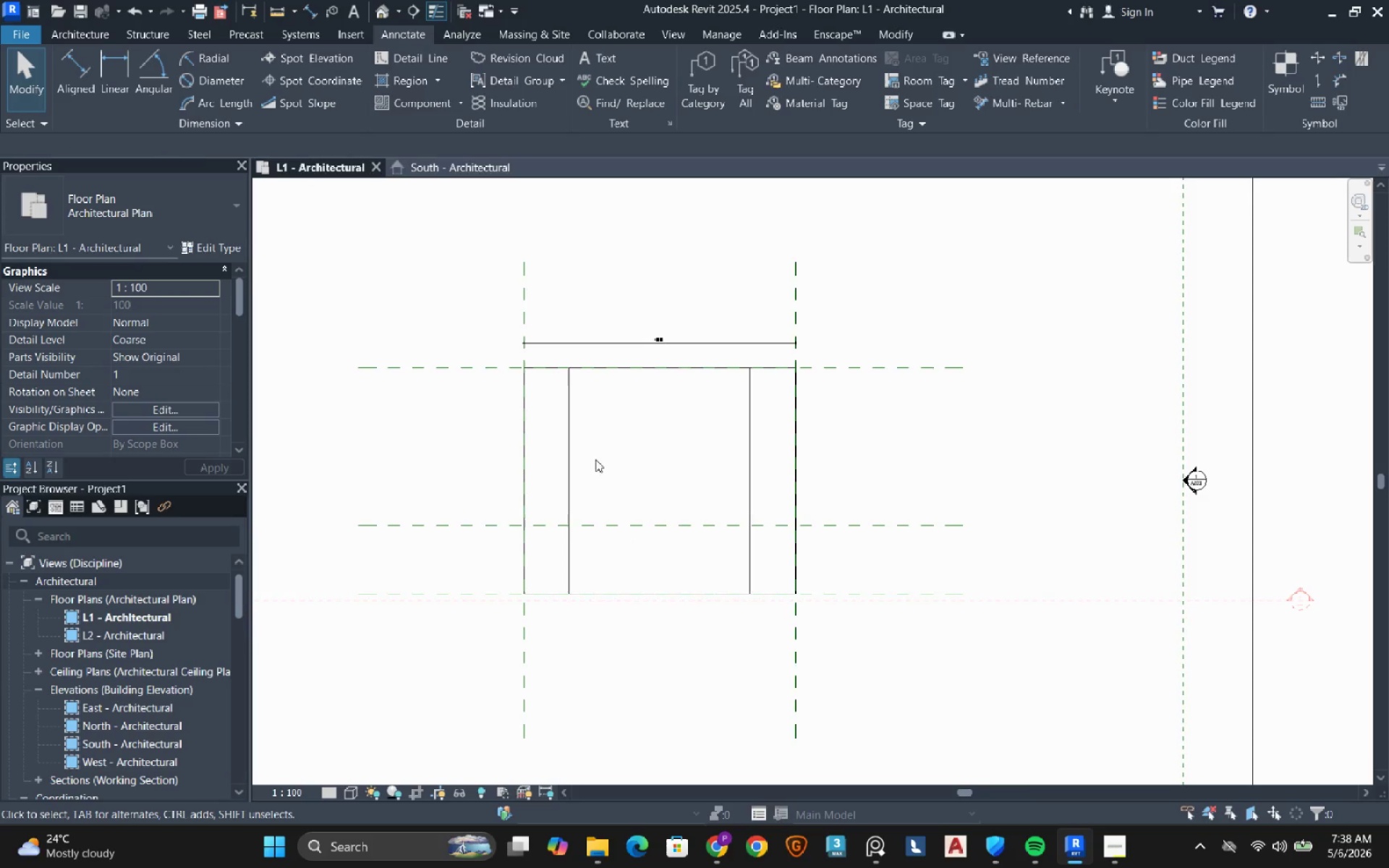 
scroll: coordinate [564, 474], scroll_direction: up, amount: 2.0
 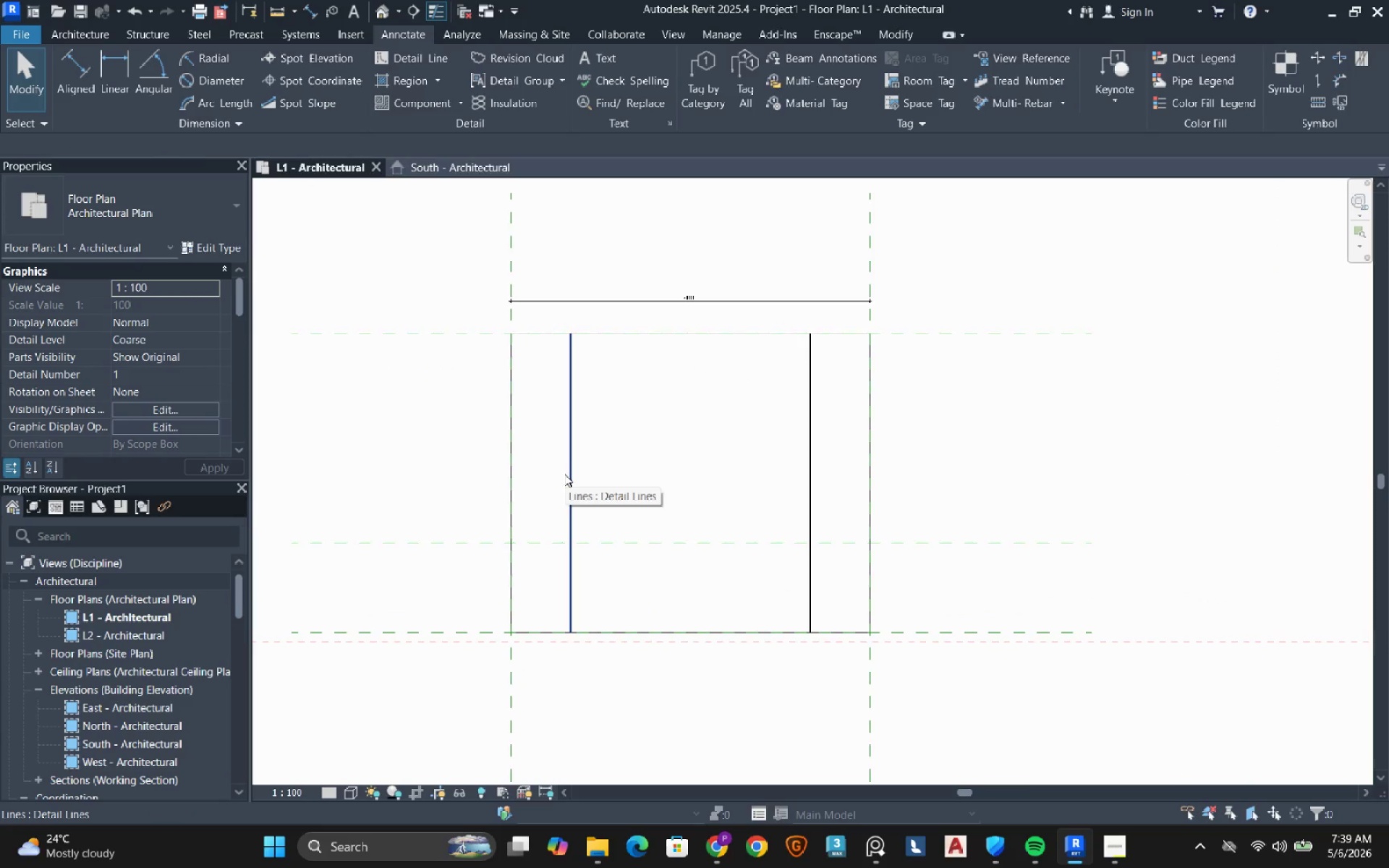 
mouse_move([569, 465])
 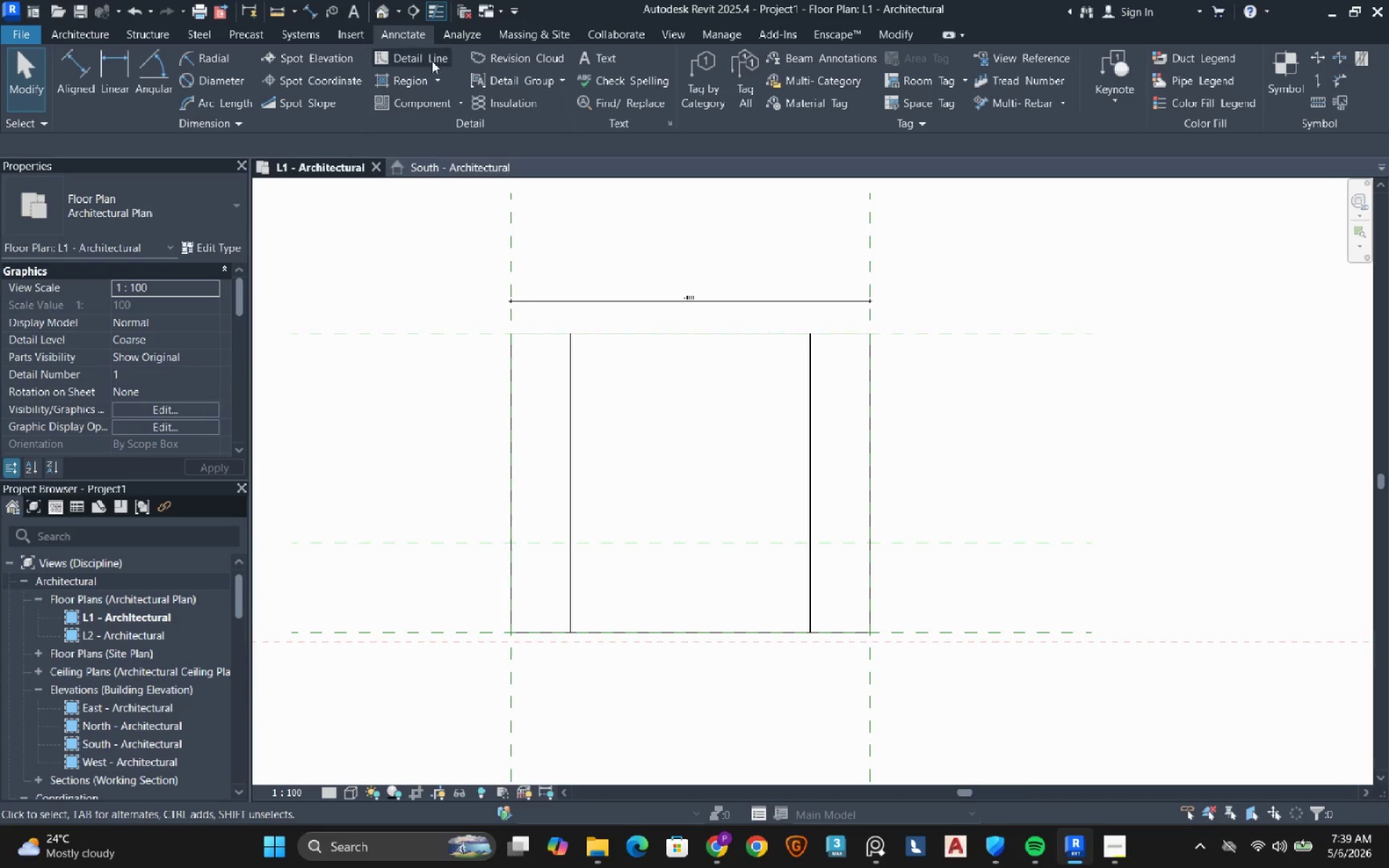 
left_click([420, 59])
 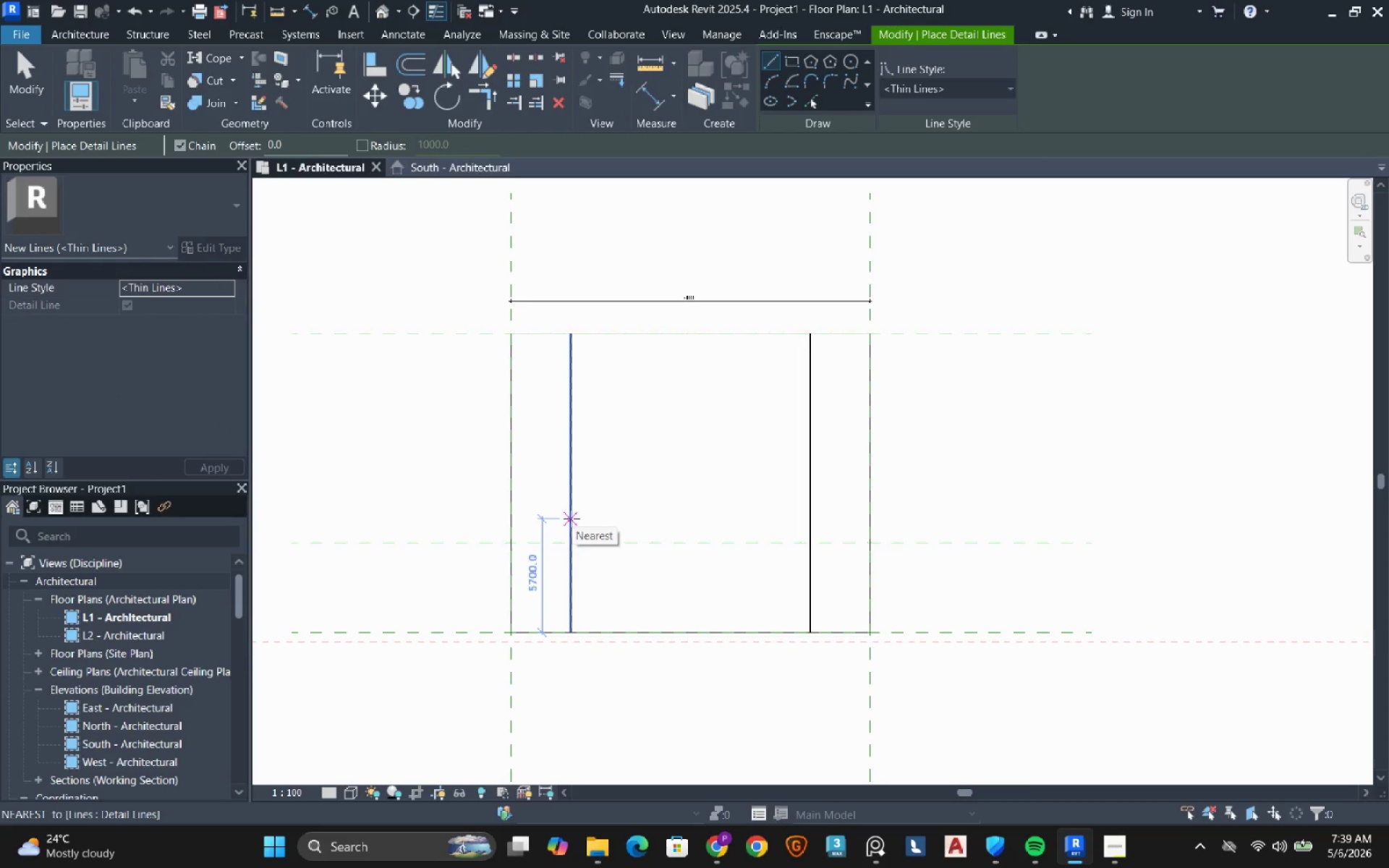 
wait(5.94)
 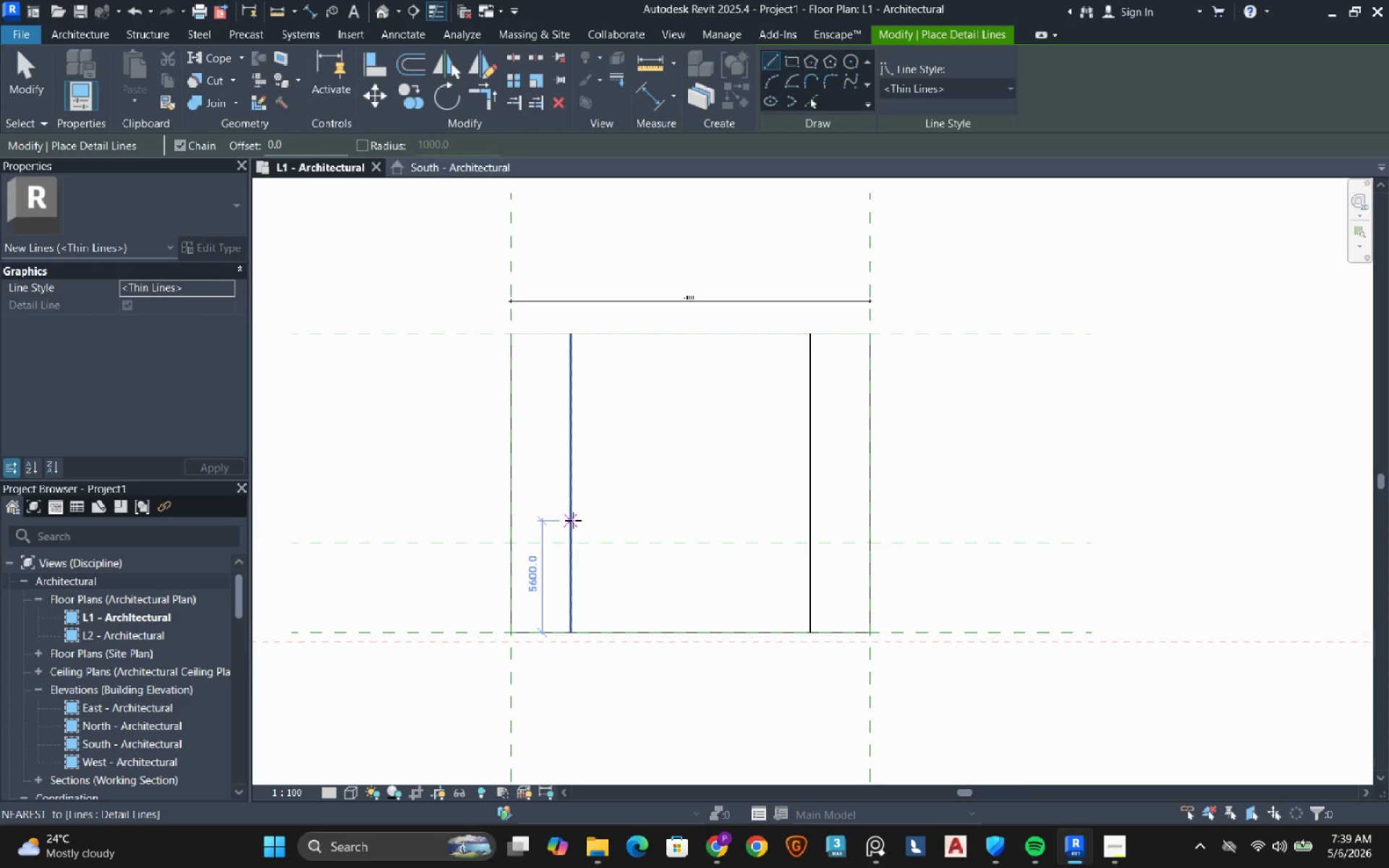 
left_click([572, 513])
 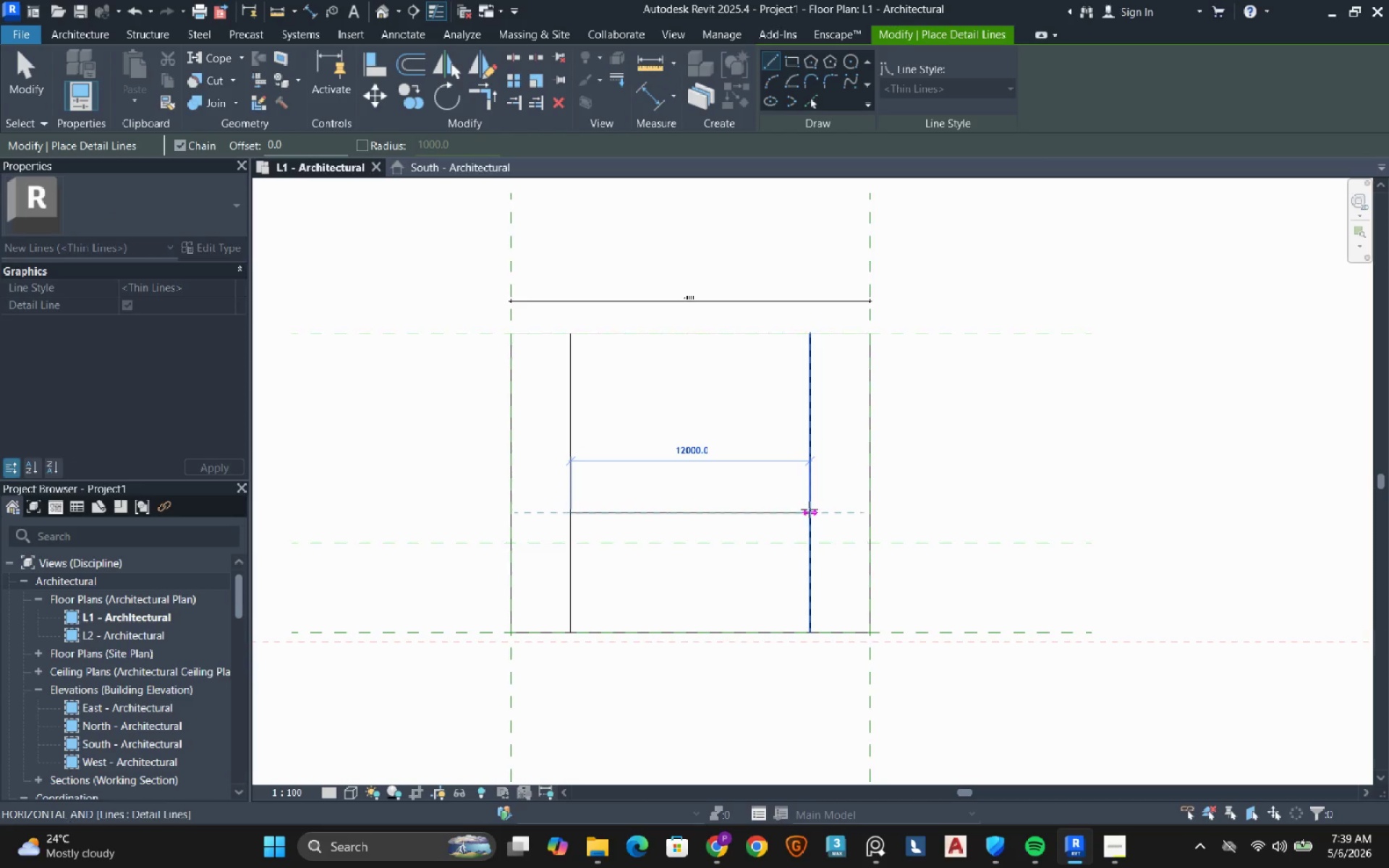 
left_click([809, 509])
 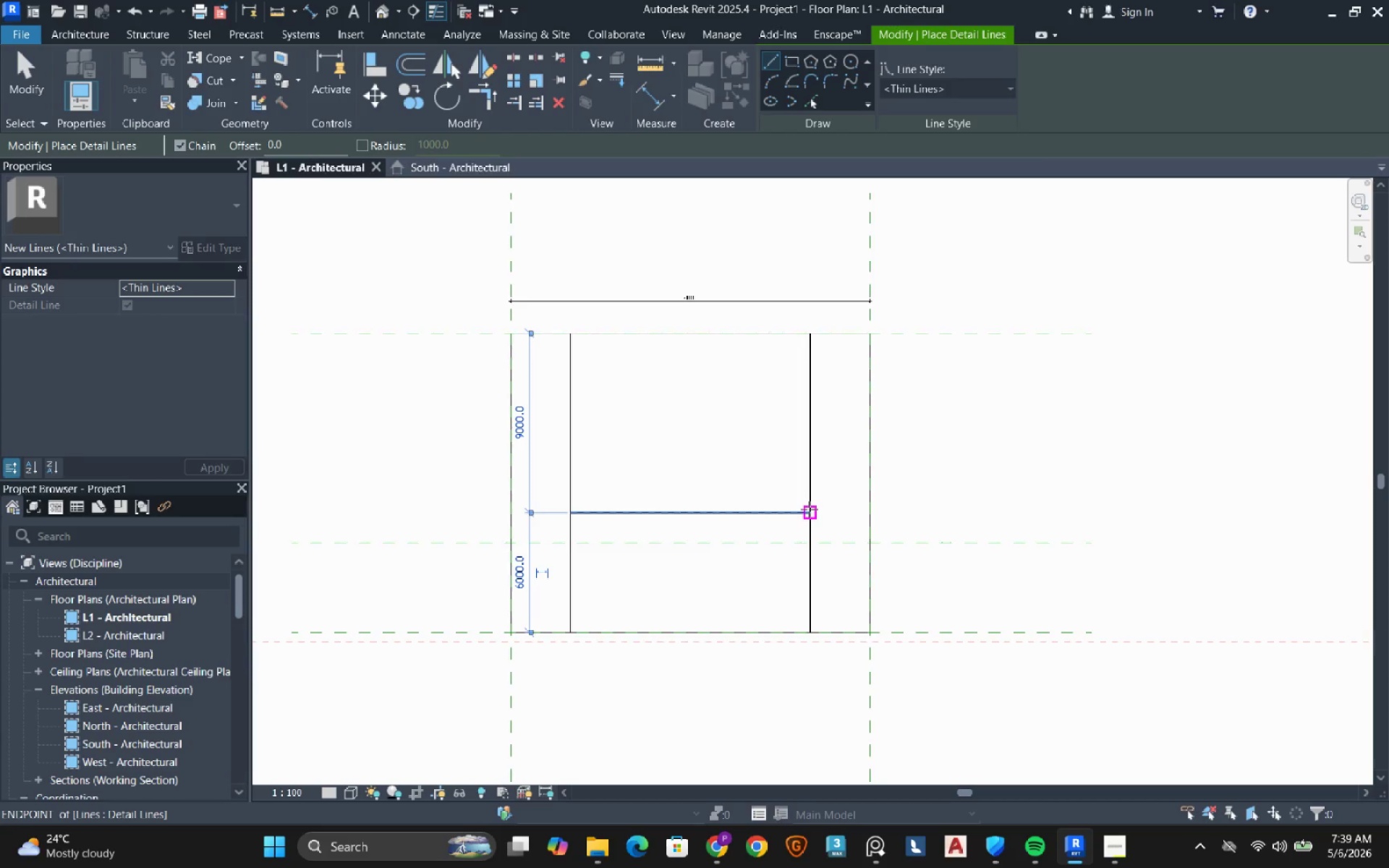 
key(Escape)
 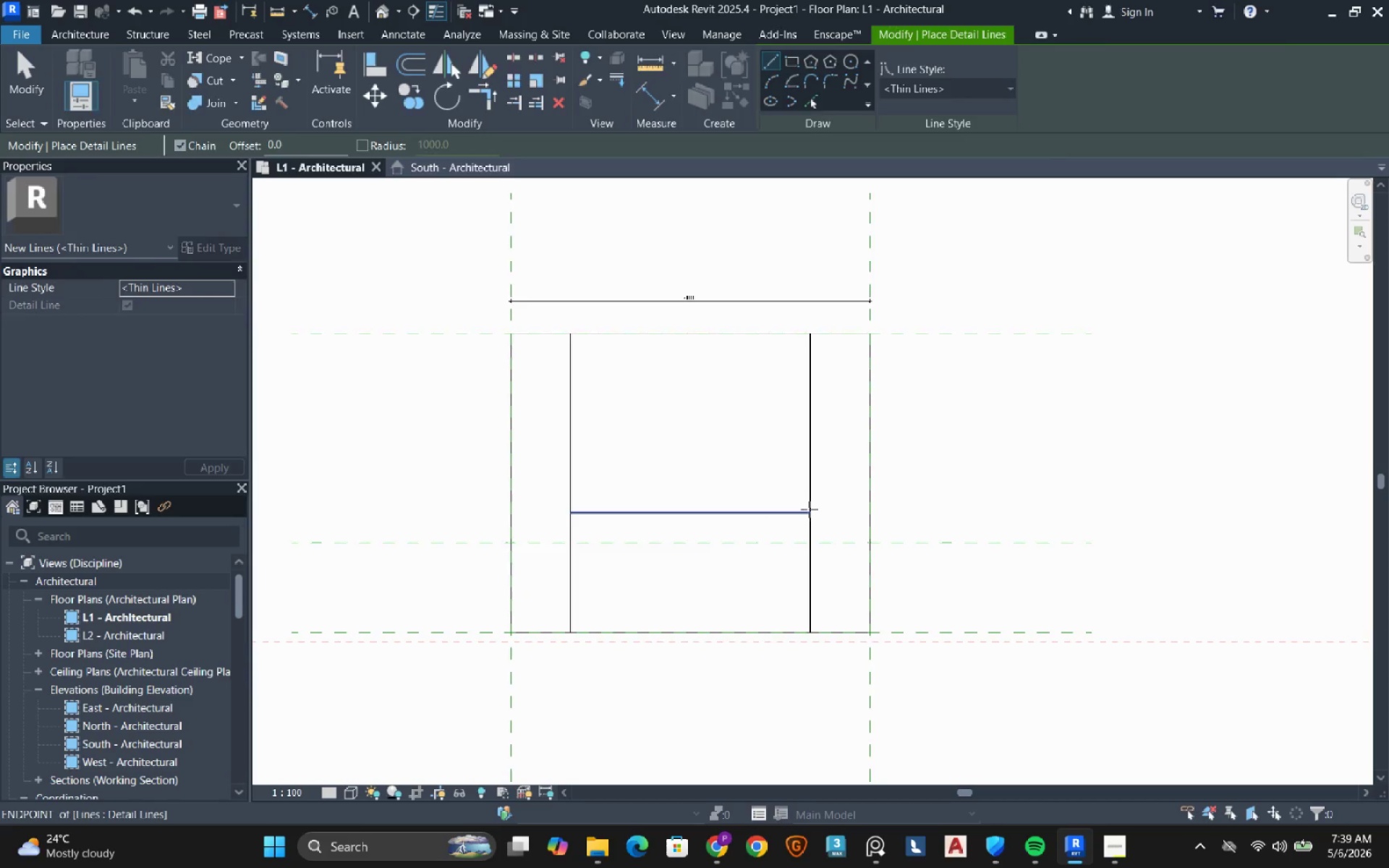 
key(Escape)
 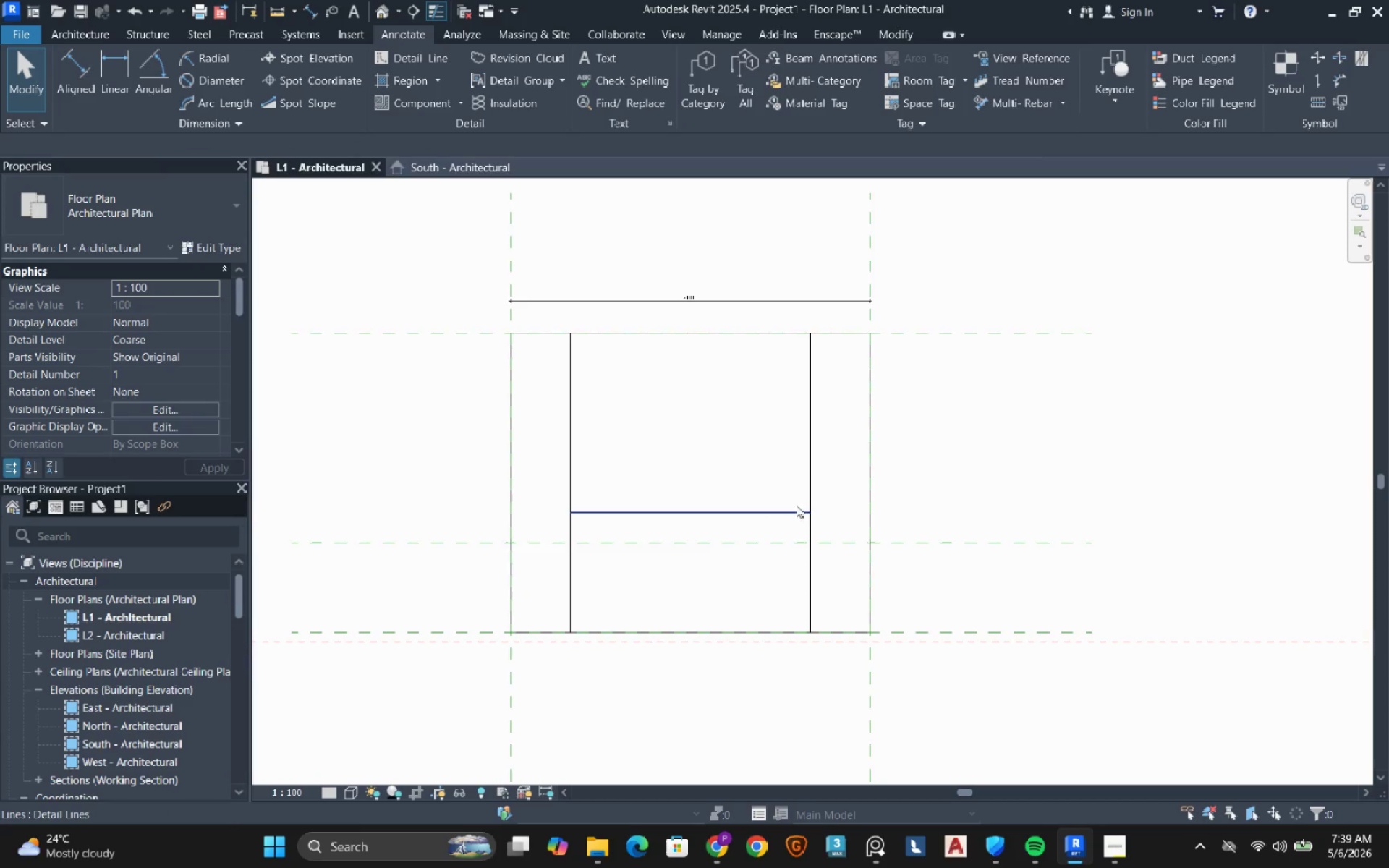 
type(tr)
 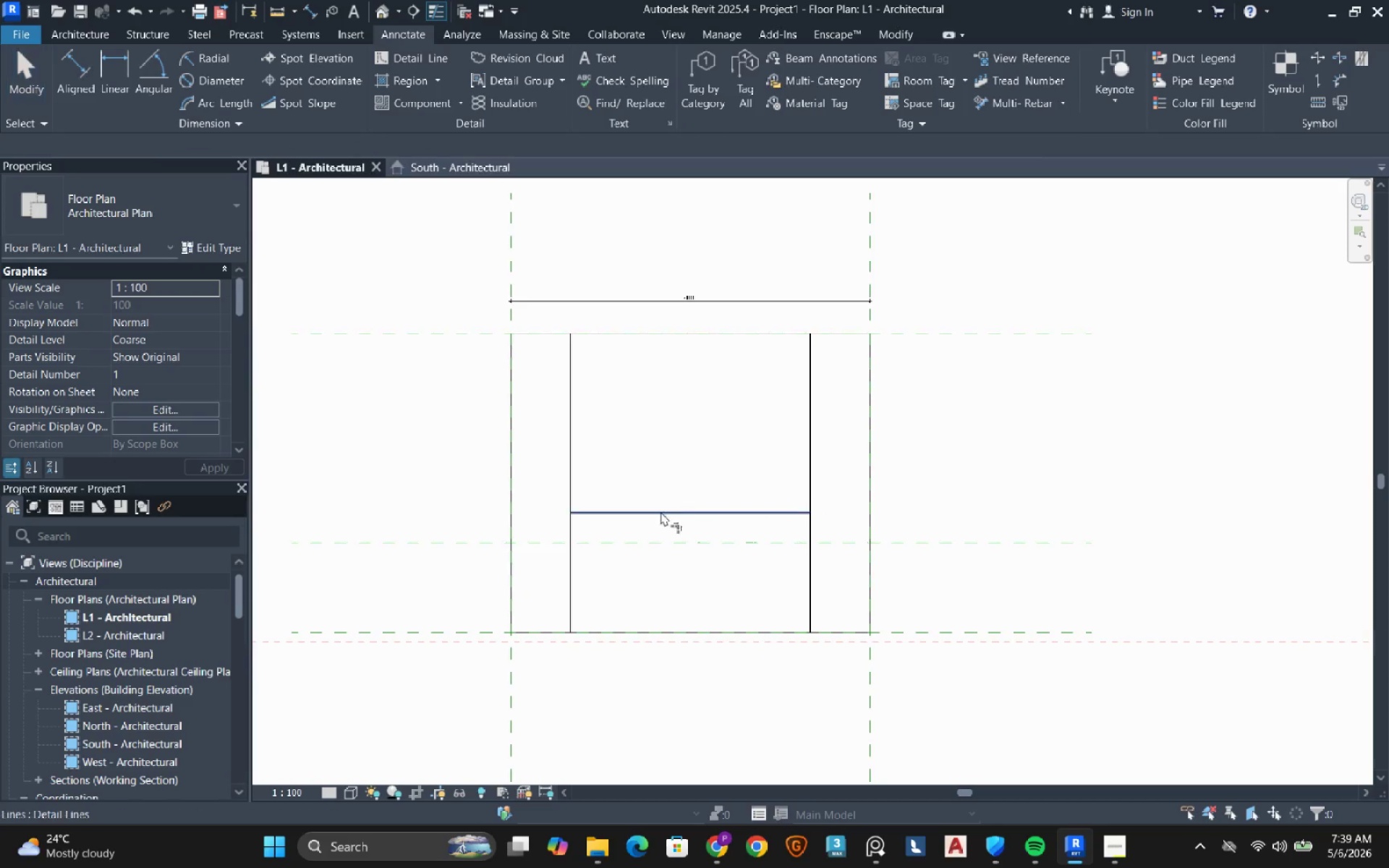 
mouse_move([616, 516])
 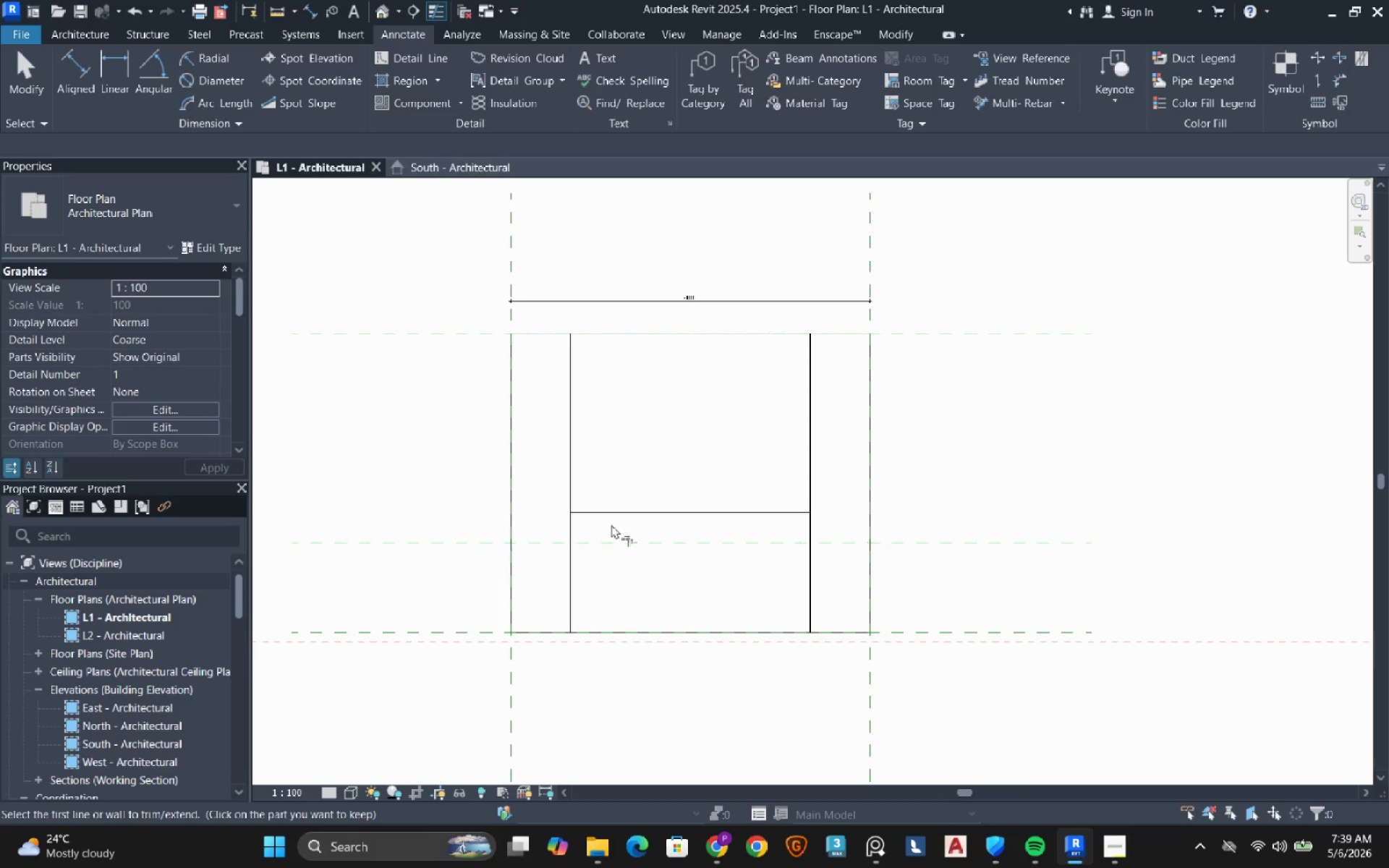 
mouse_move([601, 525])
 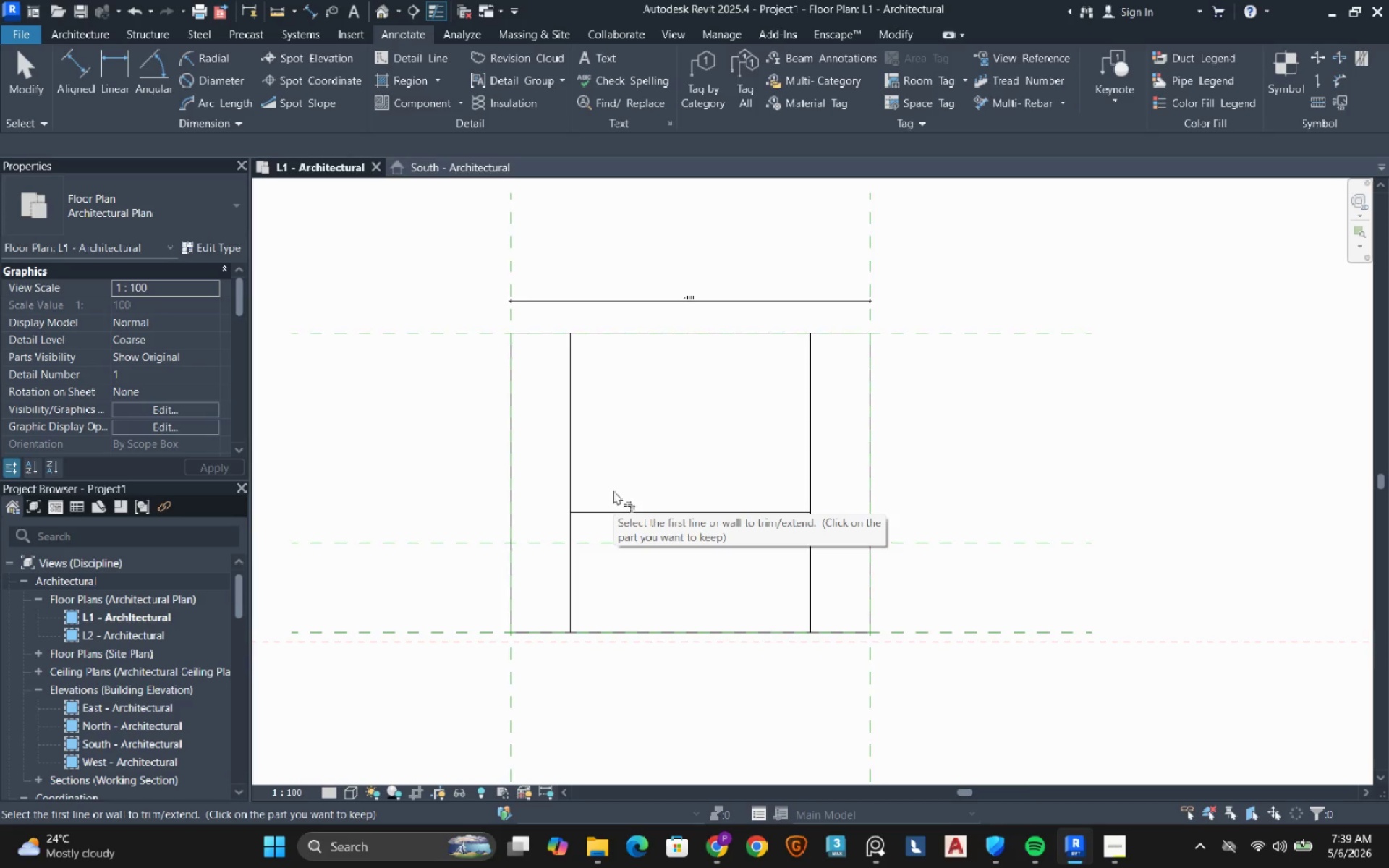 
wait(6.57)
 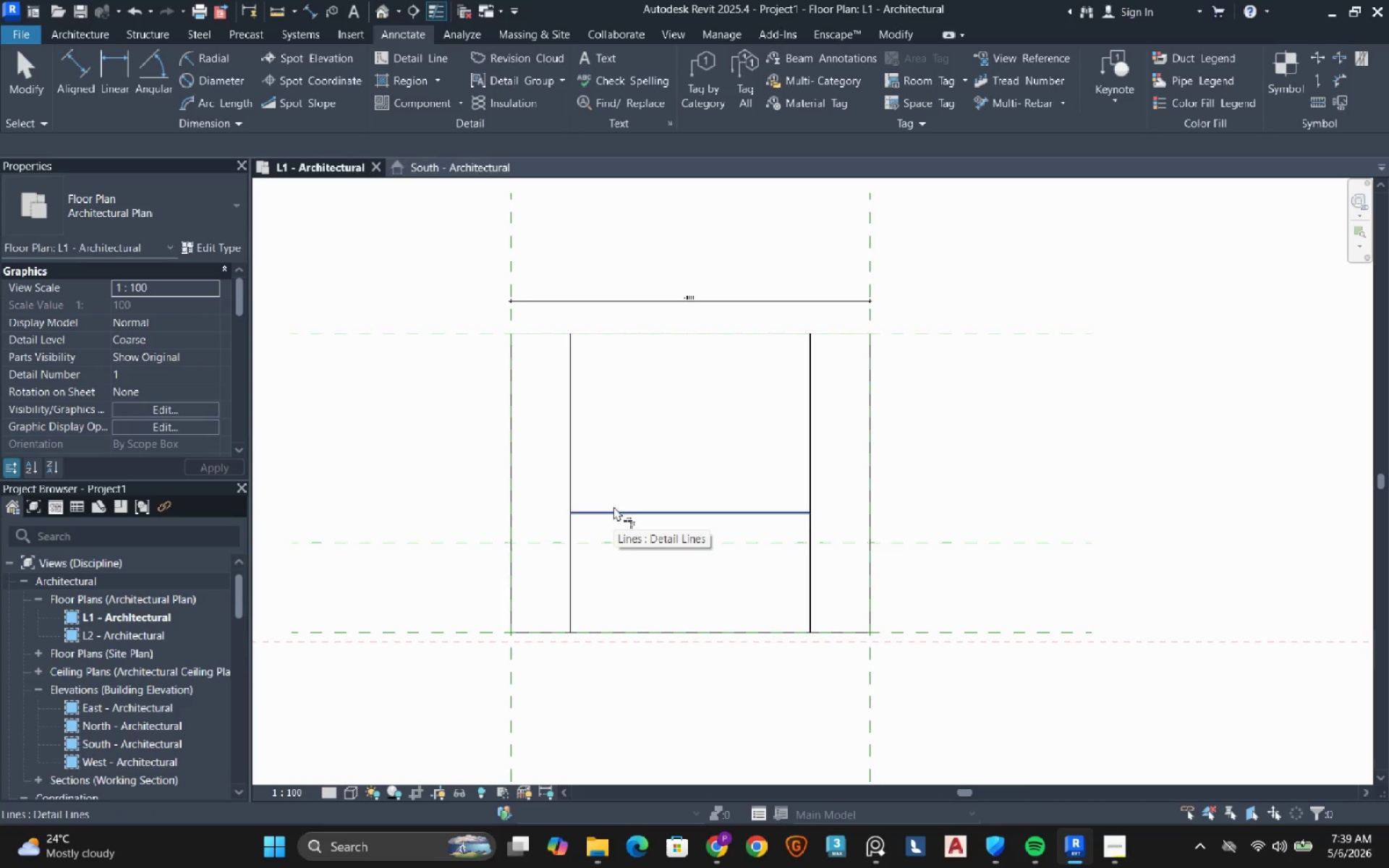 
left_click([609, 508])
 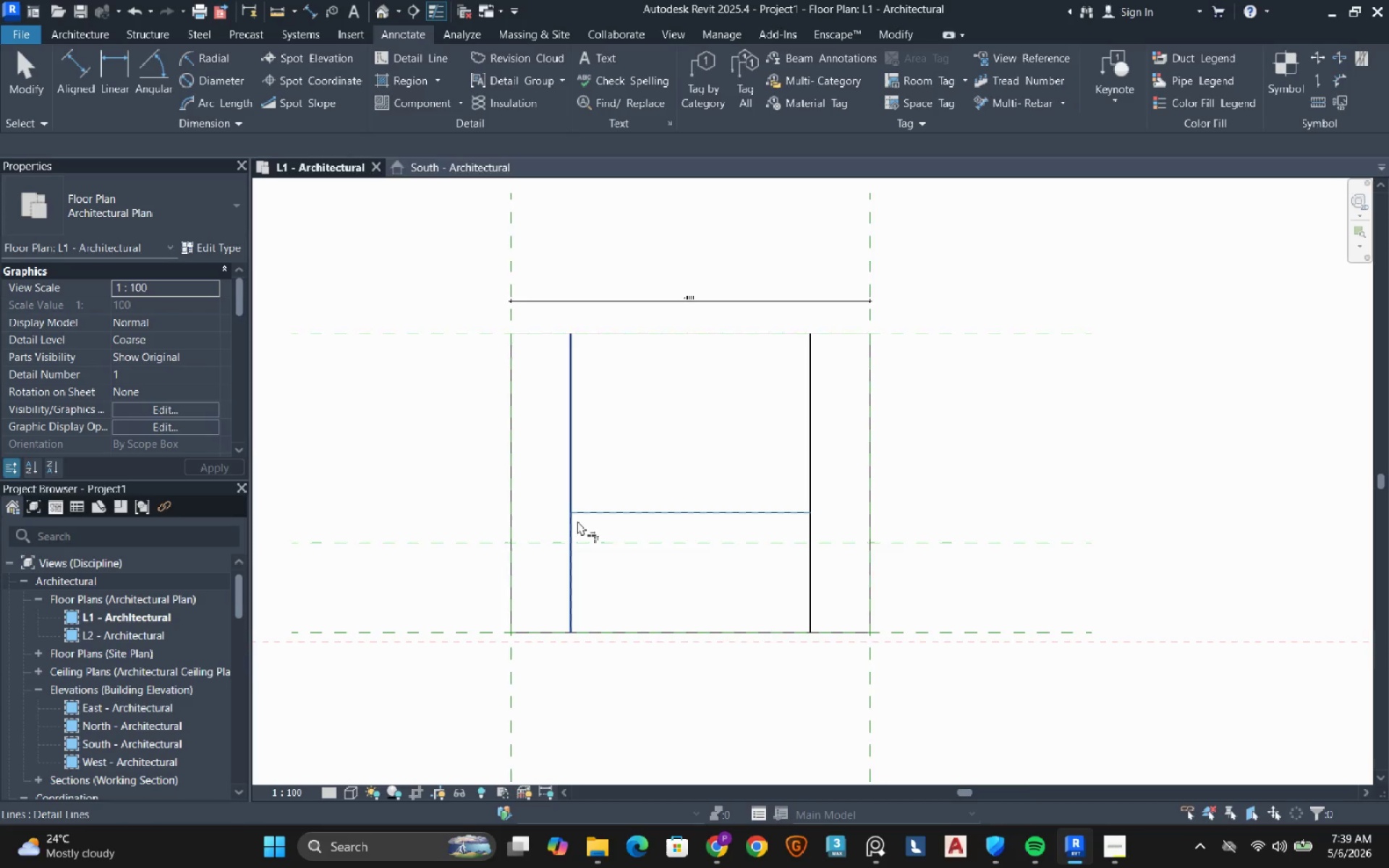 
left_click([577, 522])
 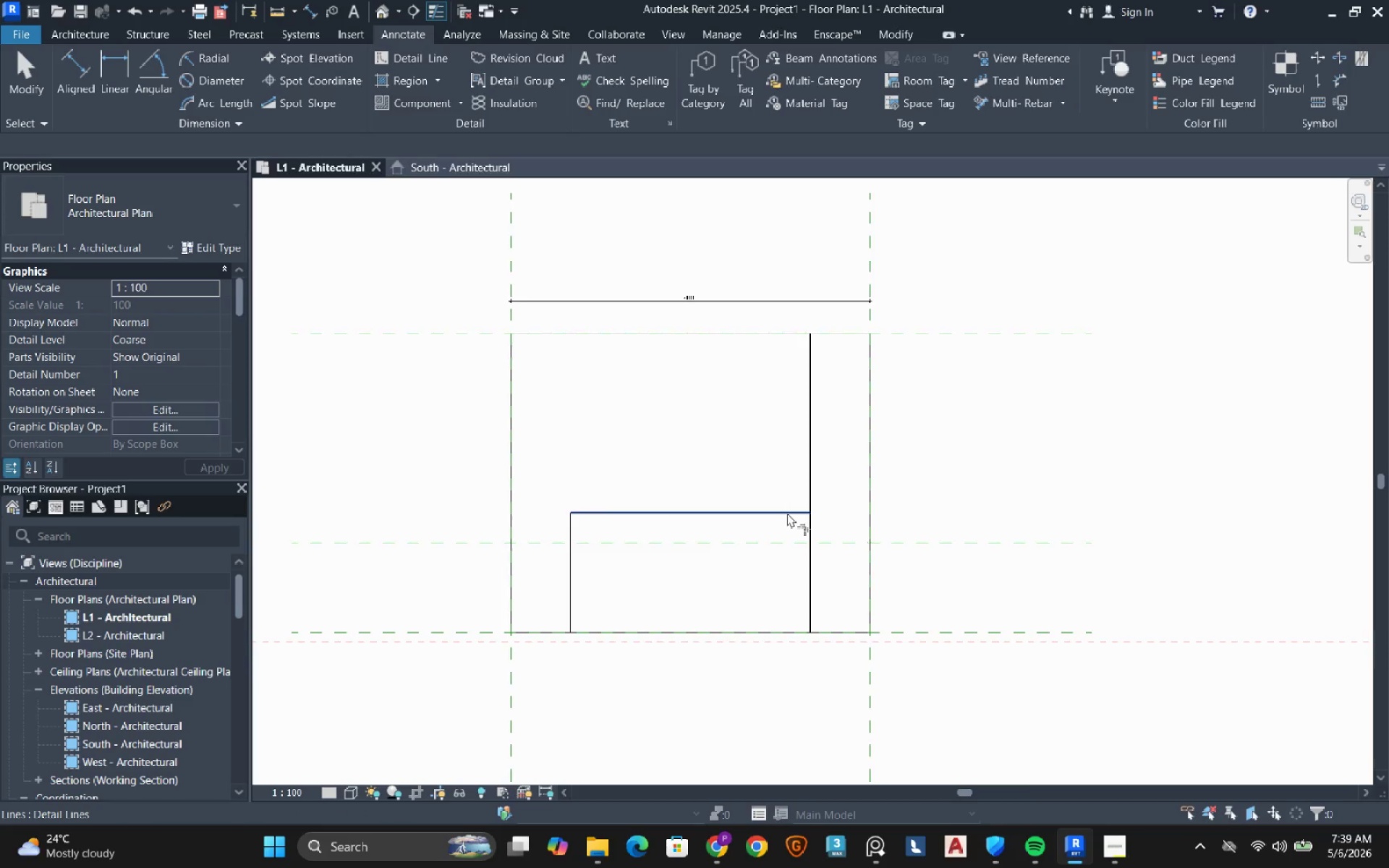 
left_click([787, 513])
 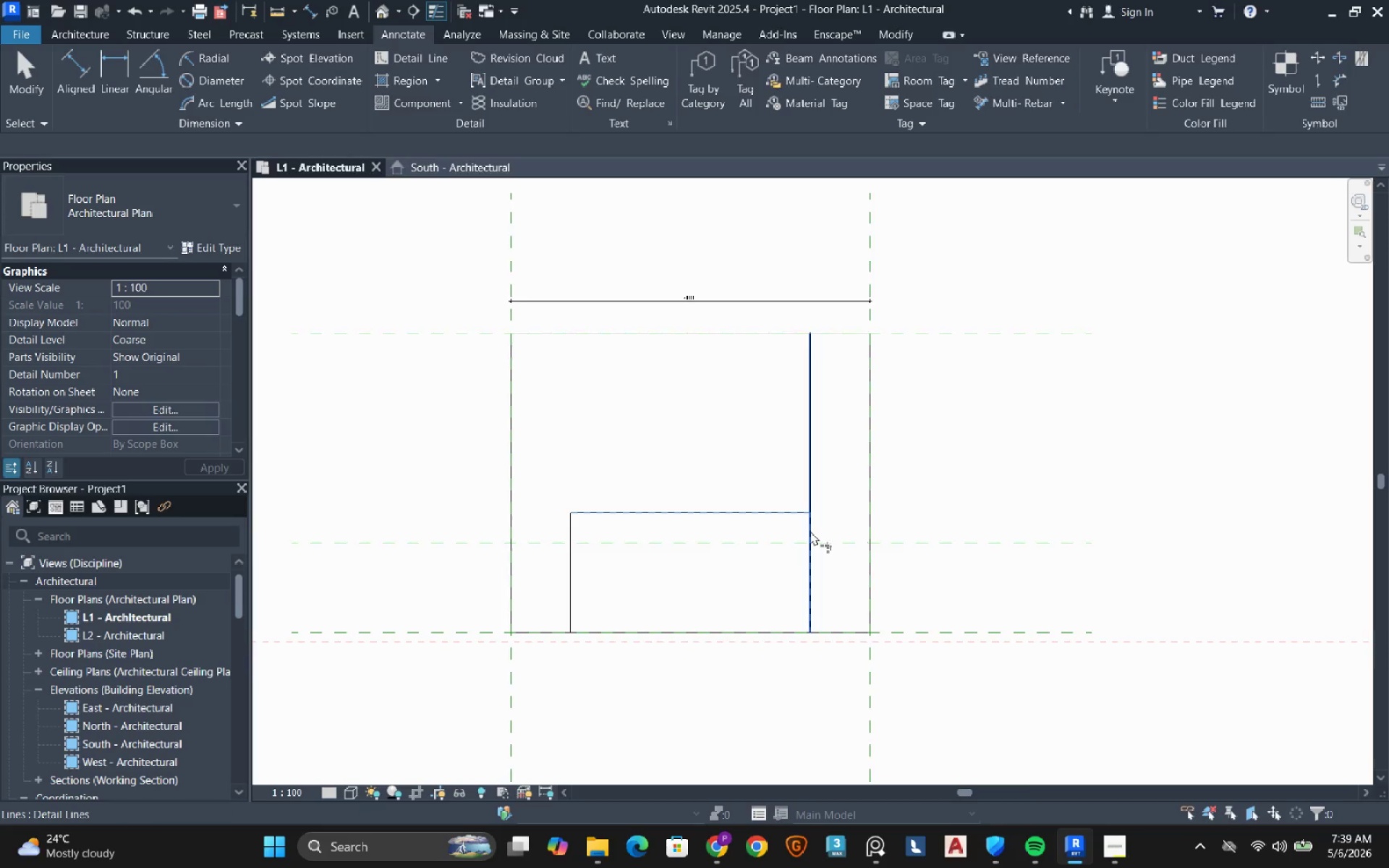 
left_click([810, 531])
 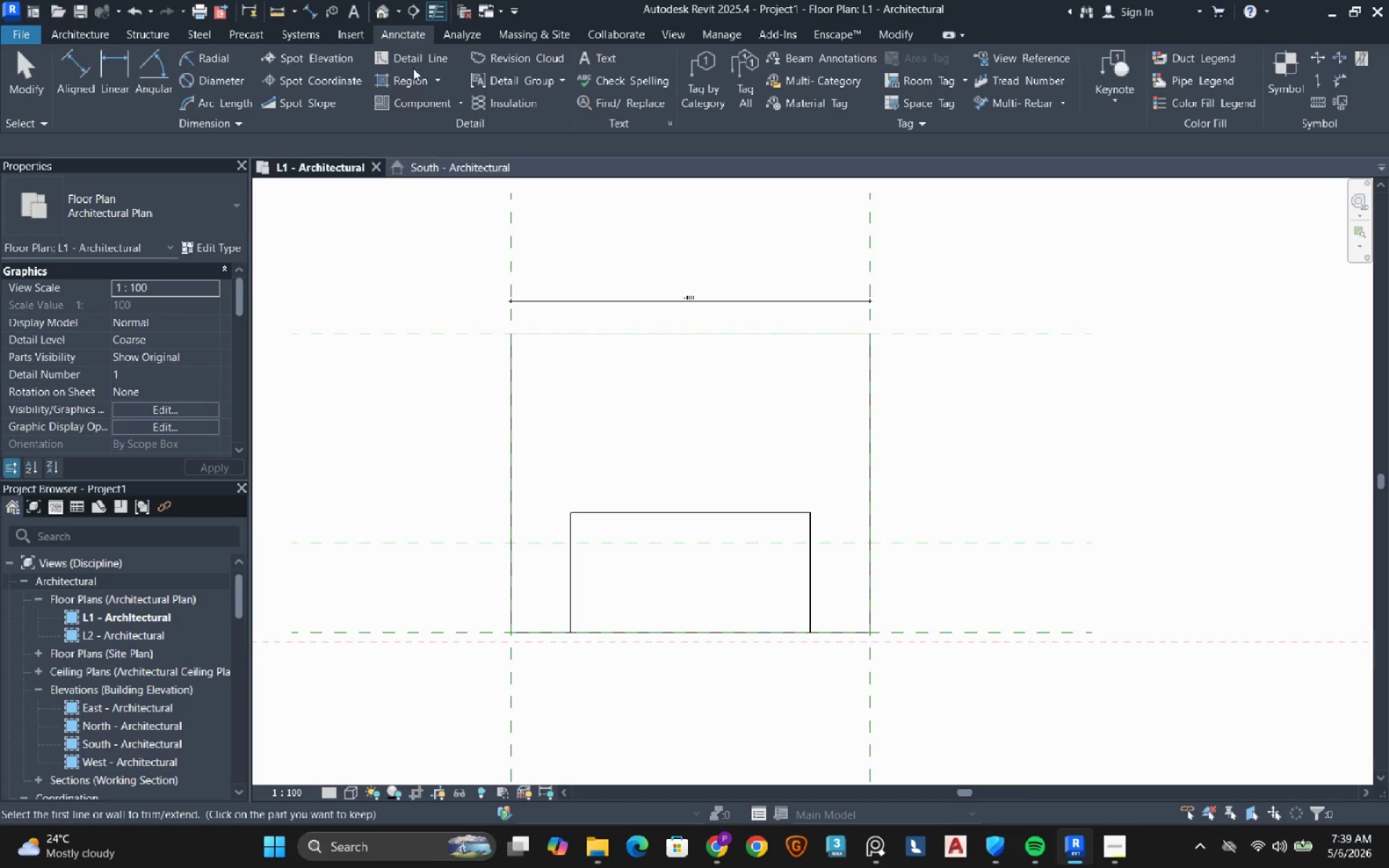 
left_click([410, 61])
 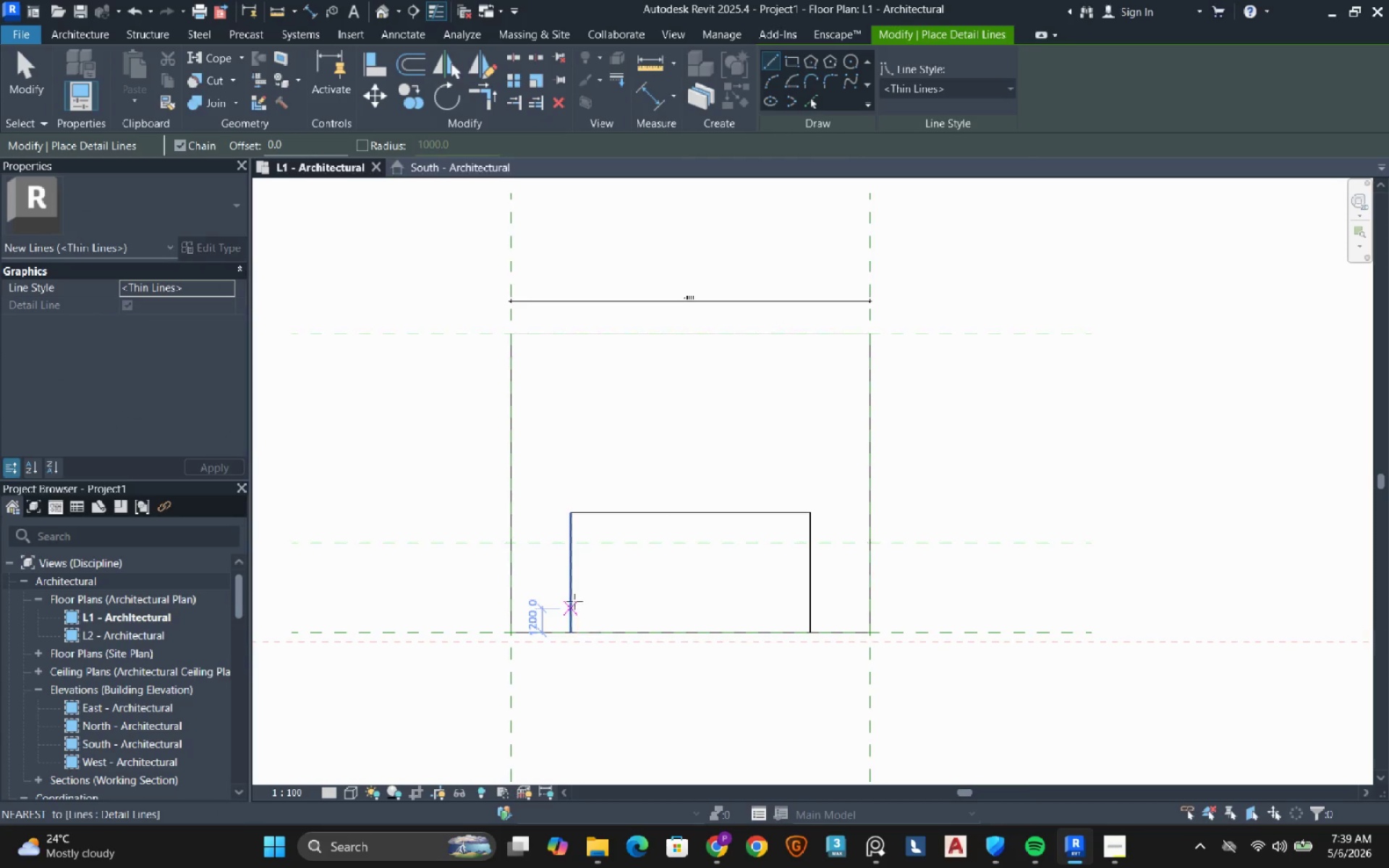 
left_click([569, 503])
 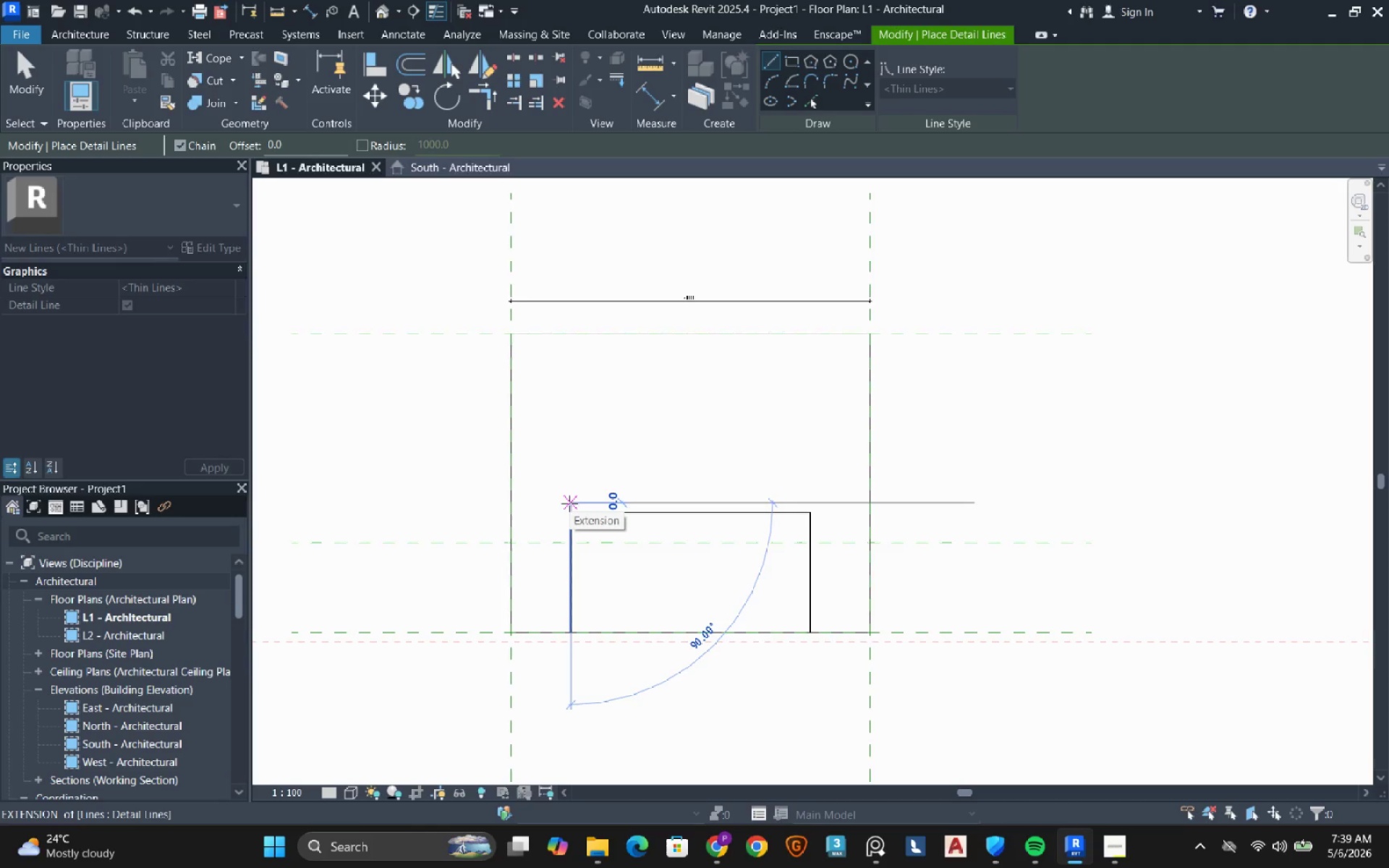 
hold_key(key=Escape, duration=0.34)
 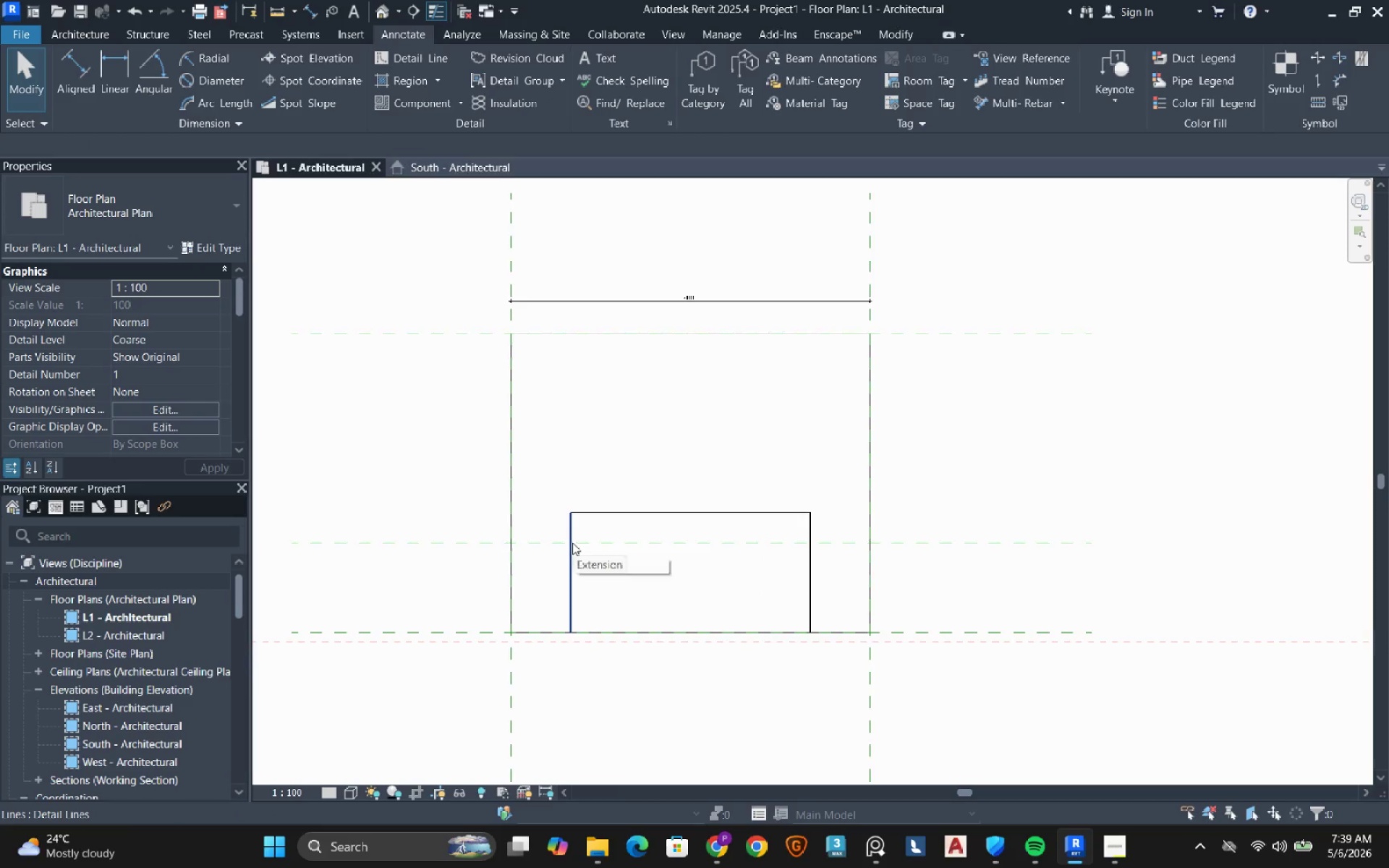 
type(dl)
 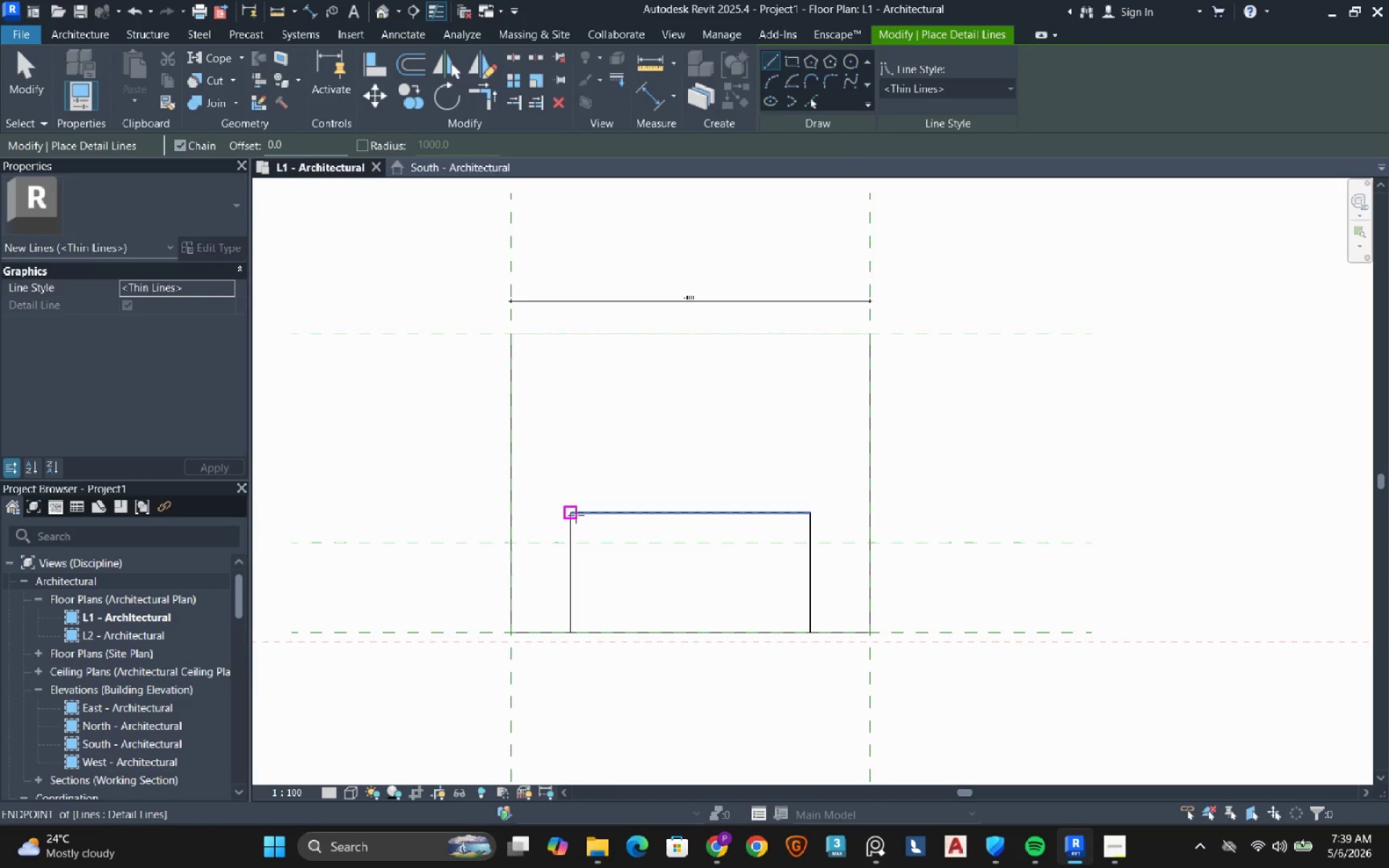 
left_click([572, 514])
 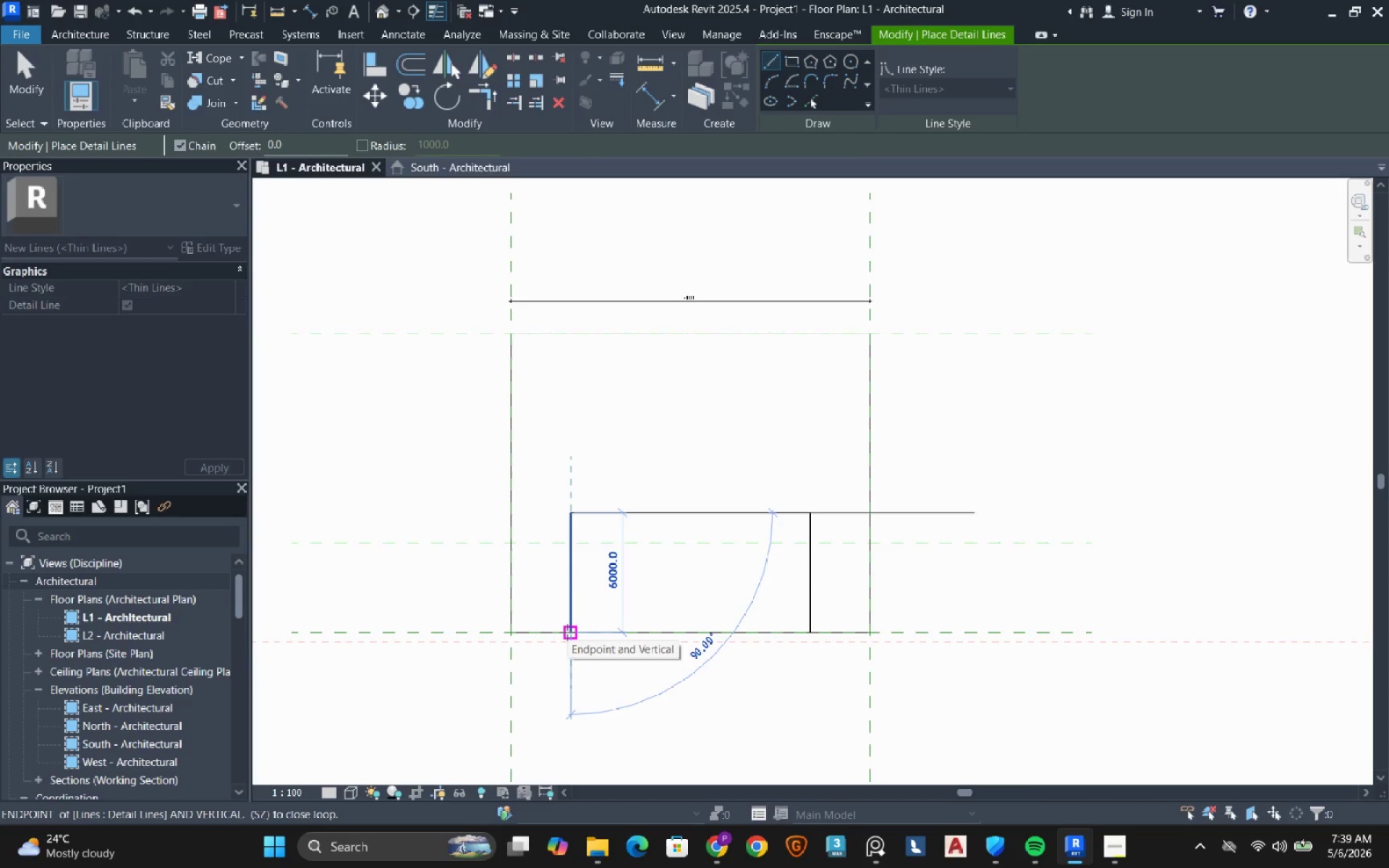 
key(Escape)
 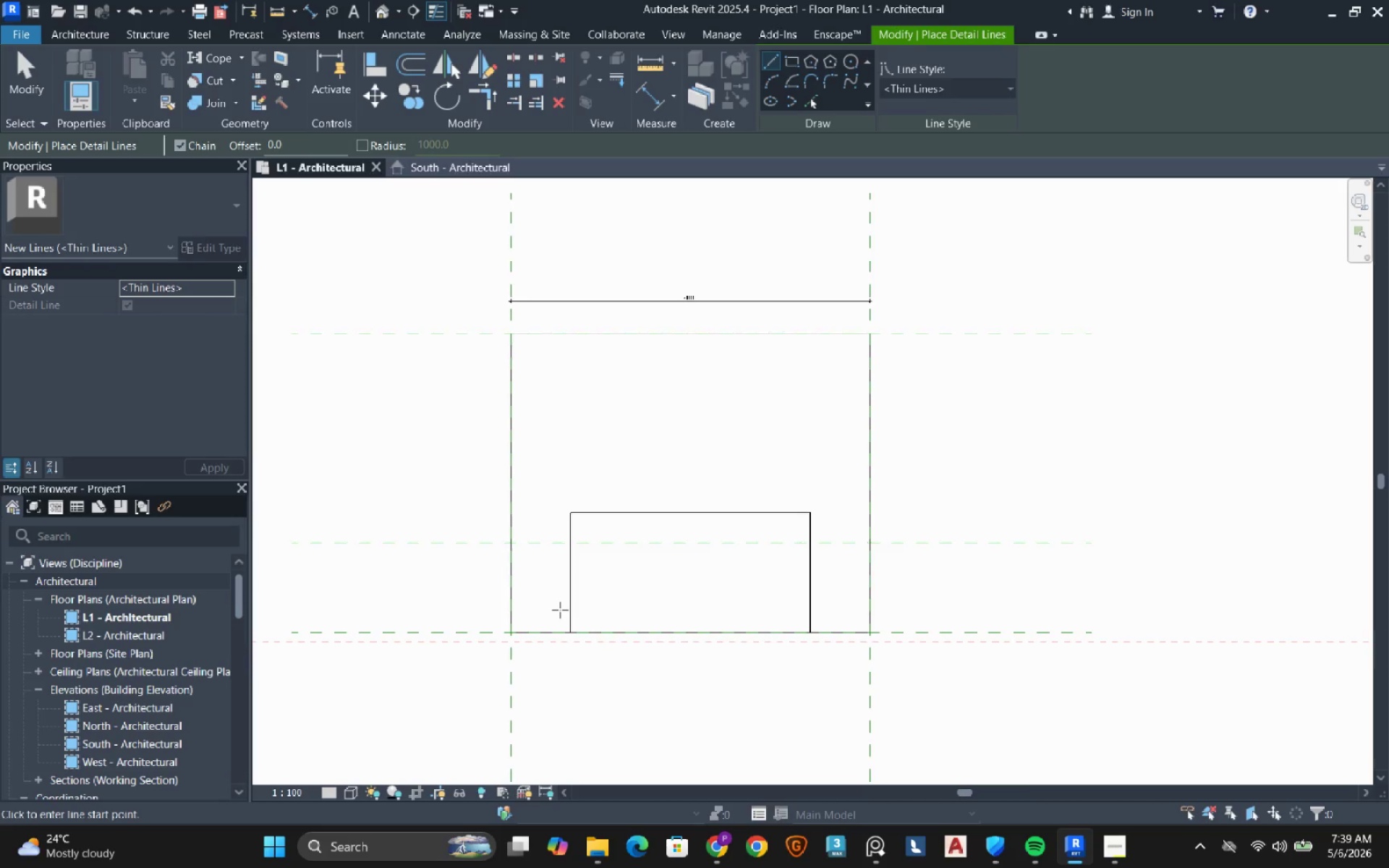 
wait(12.36)
 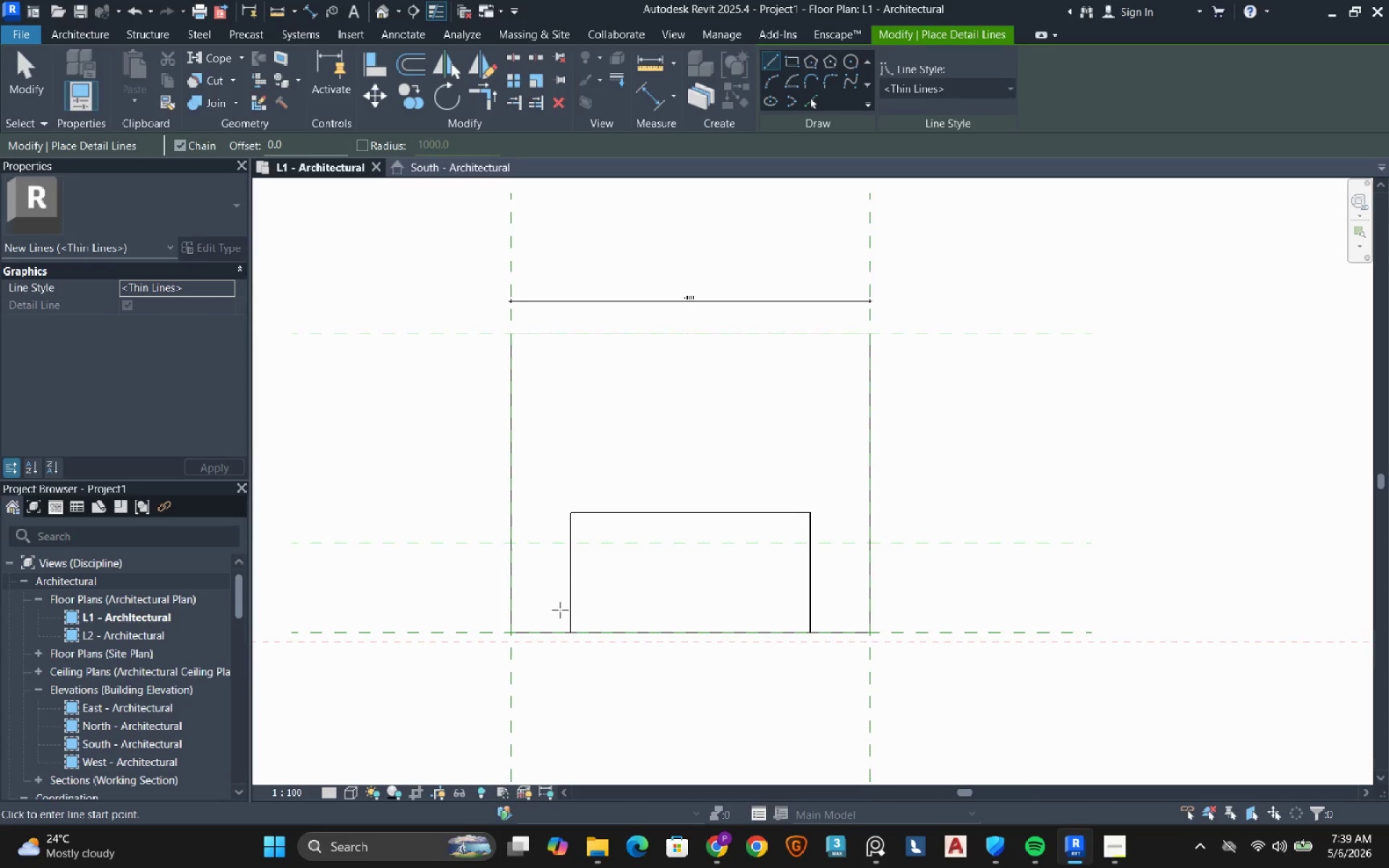 
key(Escape)
 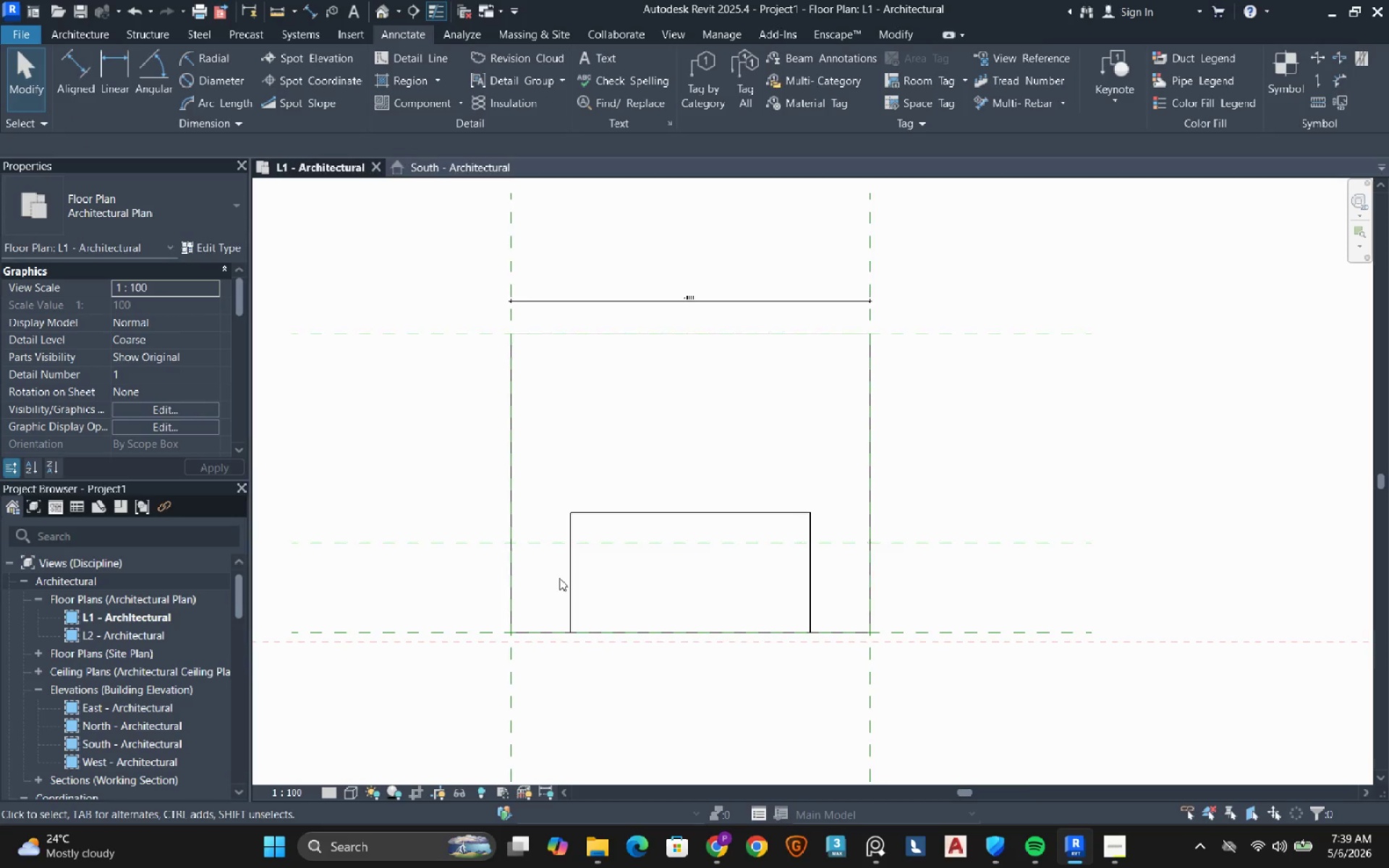 
key(Escape)
 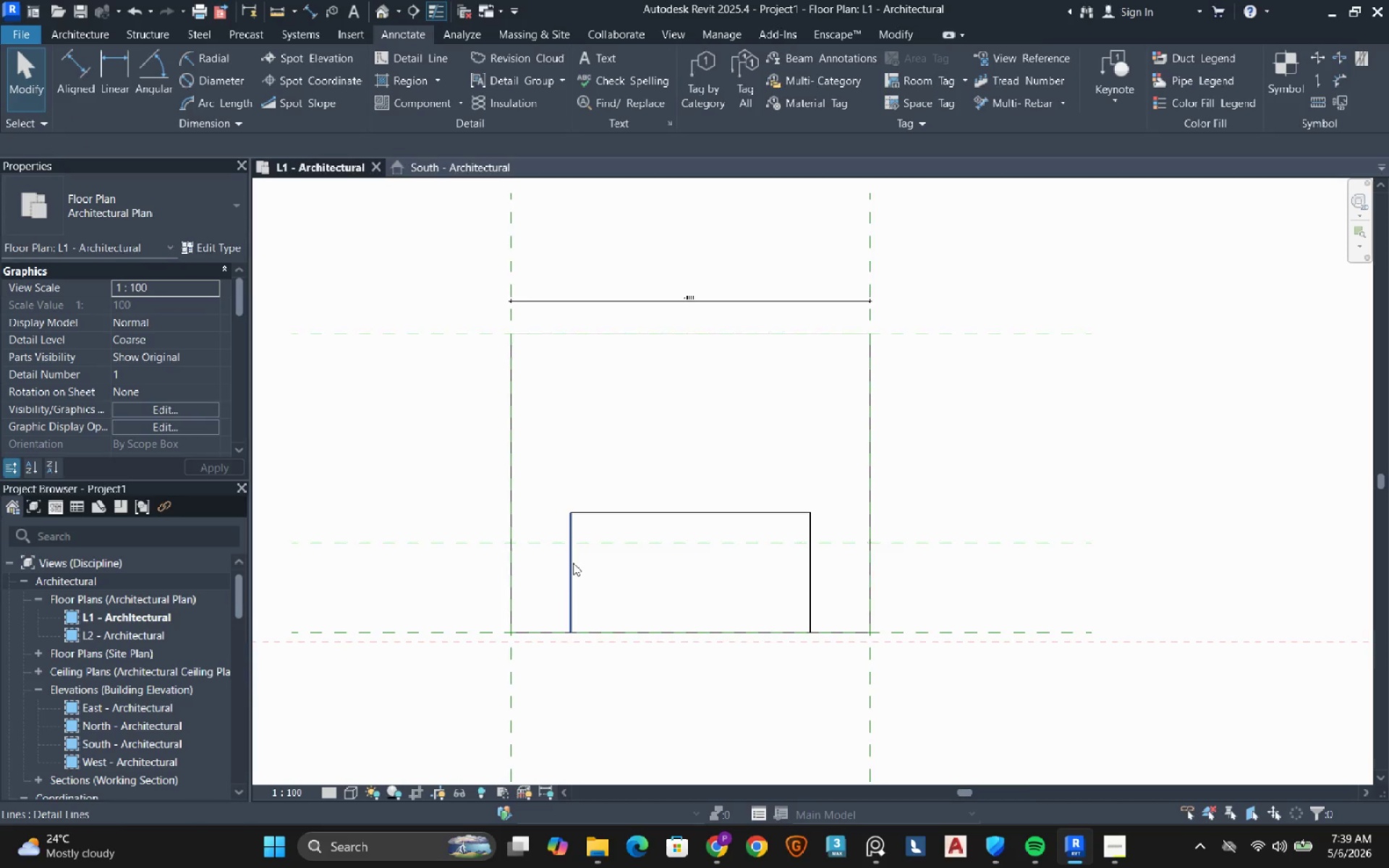 
left_click([573, 563])
 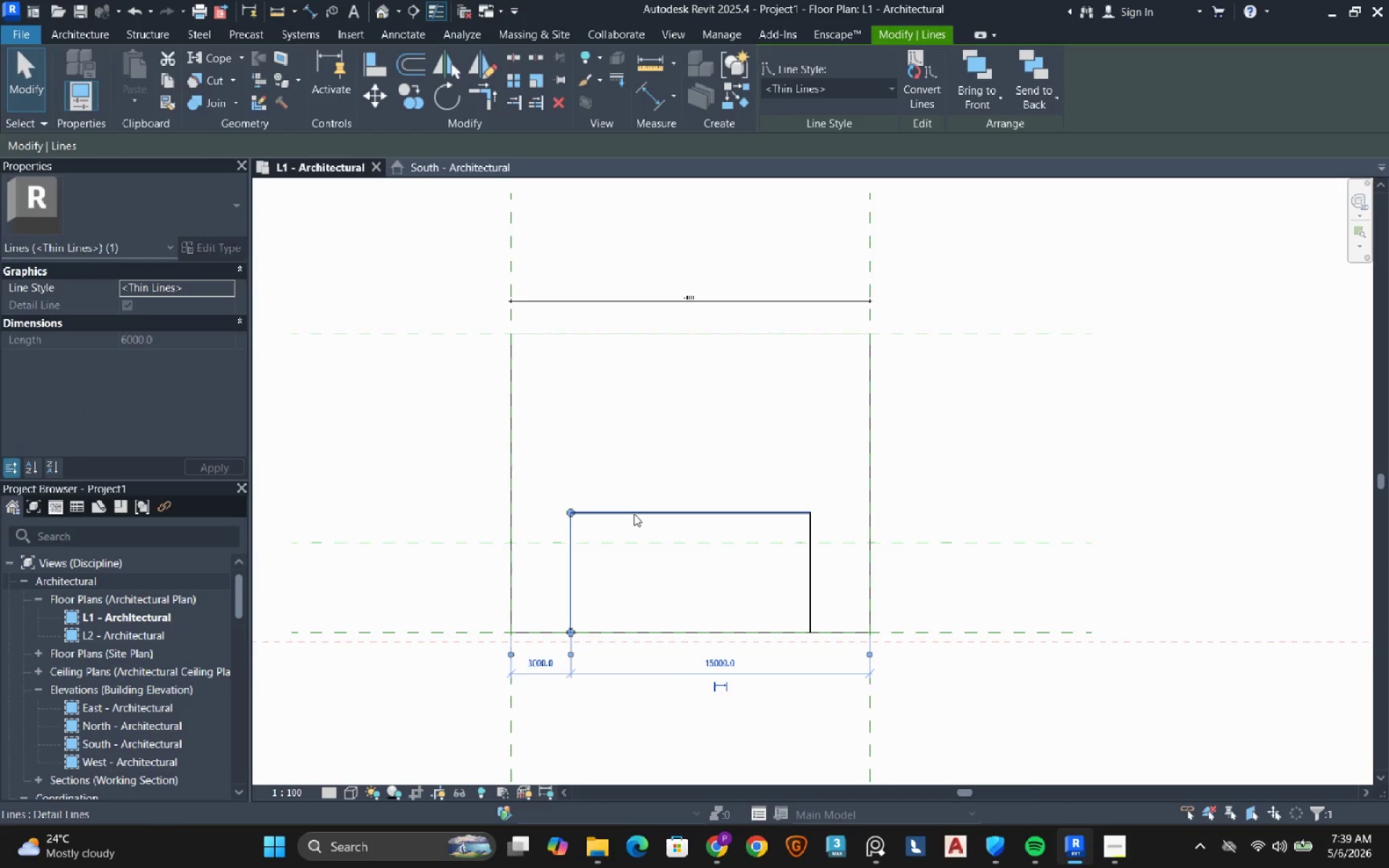 
hold_key(key=ControlLeft, duration=1.67)
left_click([634, 514])
 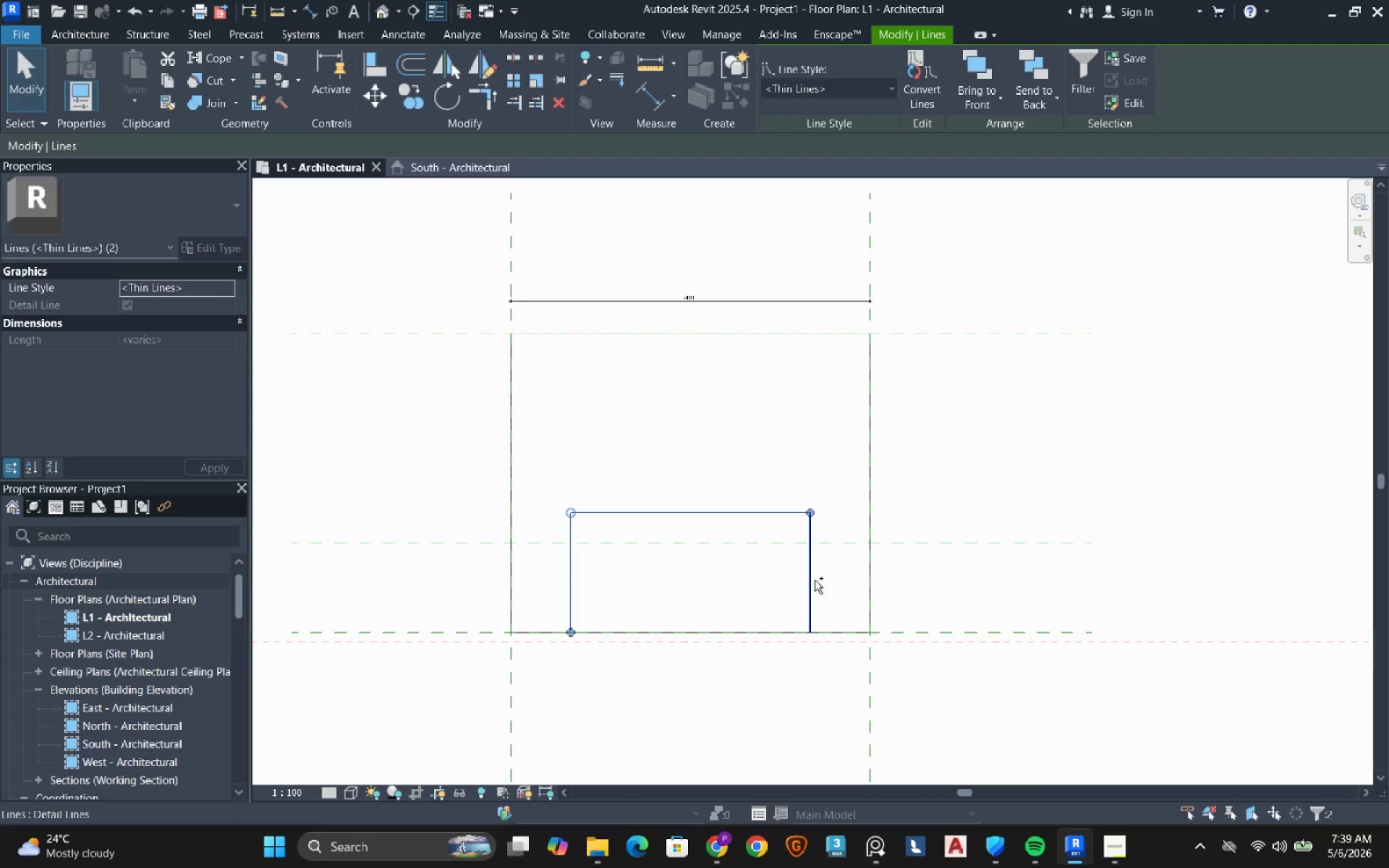 
left_click([815, 580])
 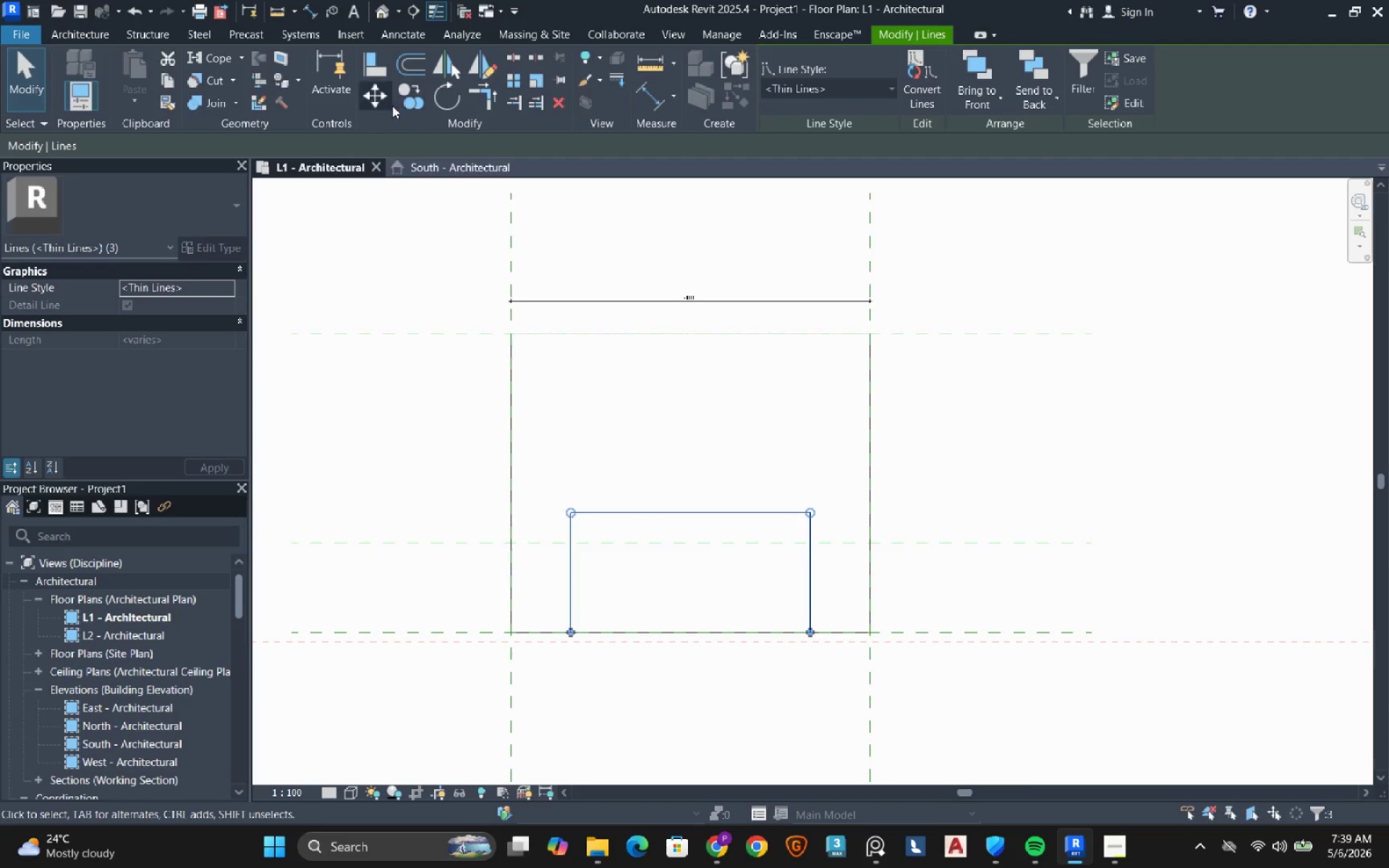 
left_click([381, 101])
 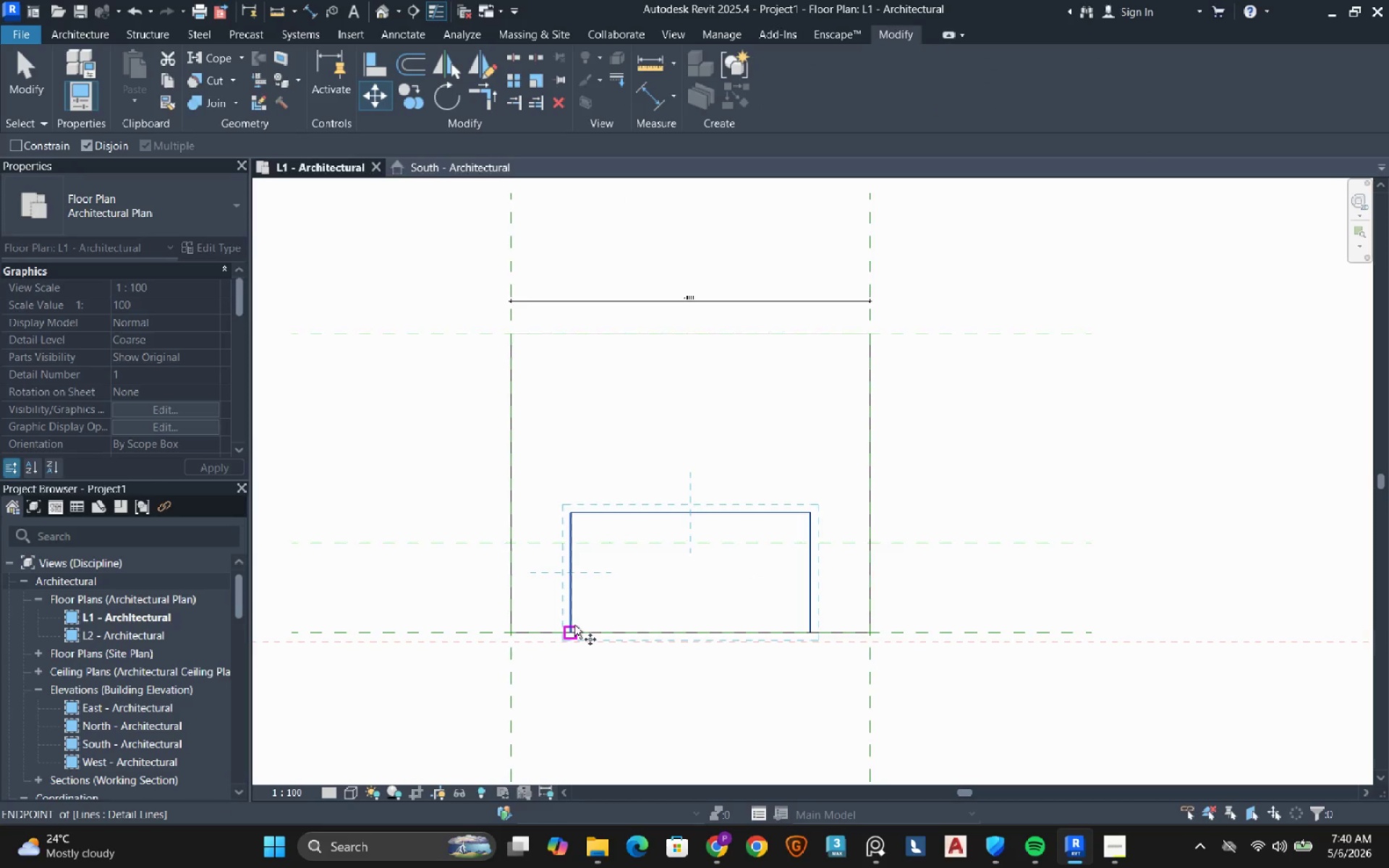 
left_click([569, 630])
 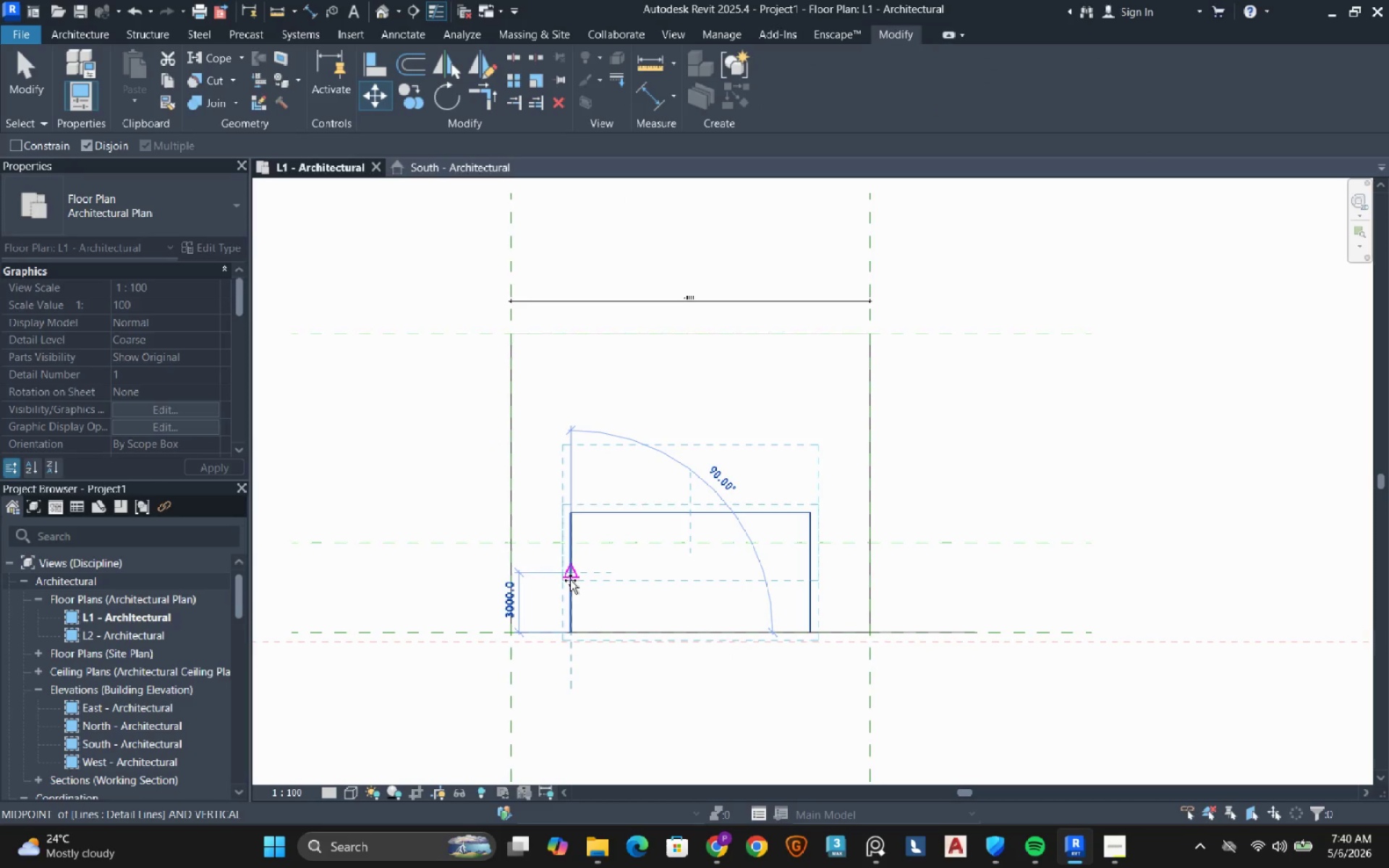 
wait(7.66)
 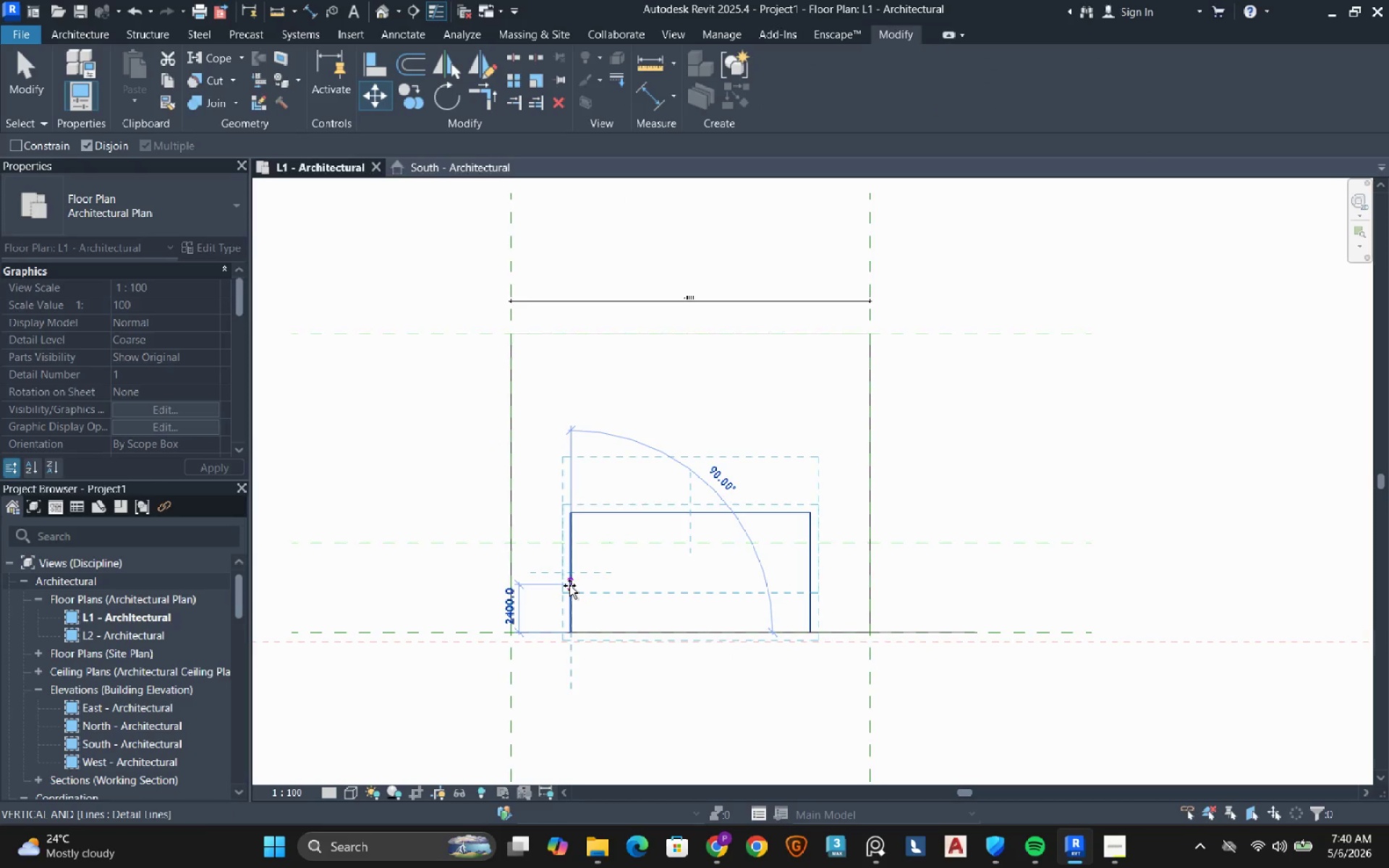 
key(Numpad2)
 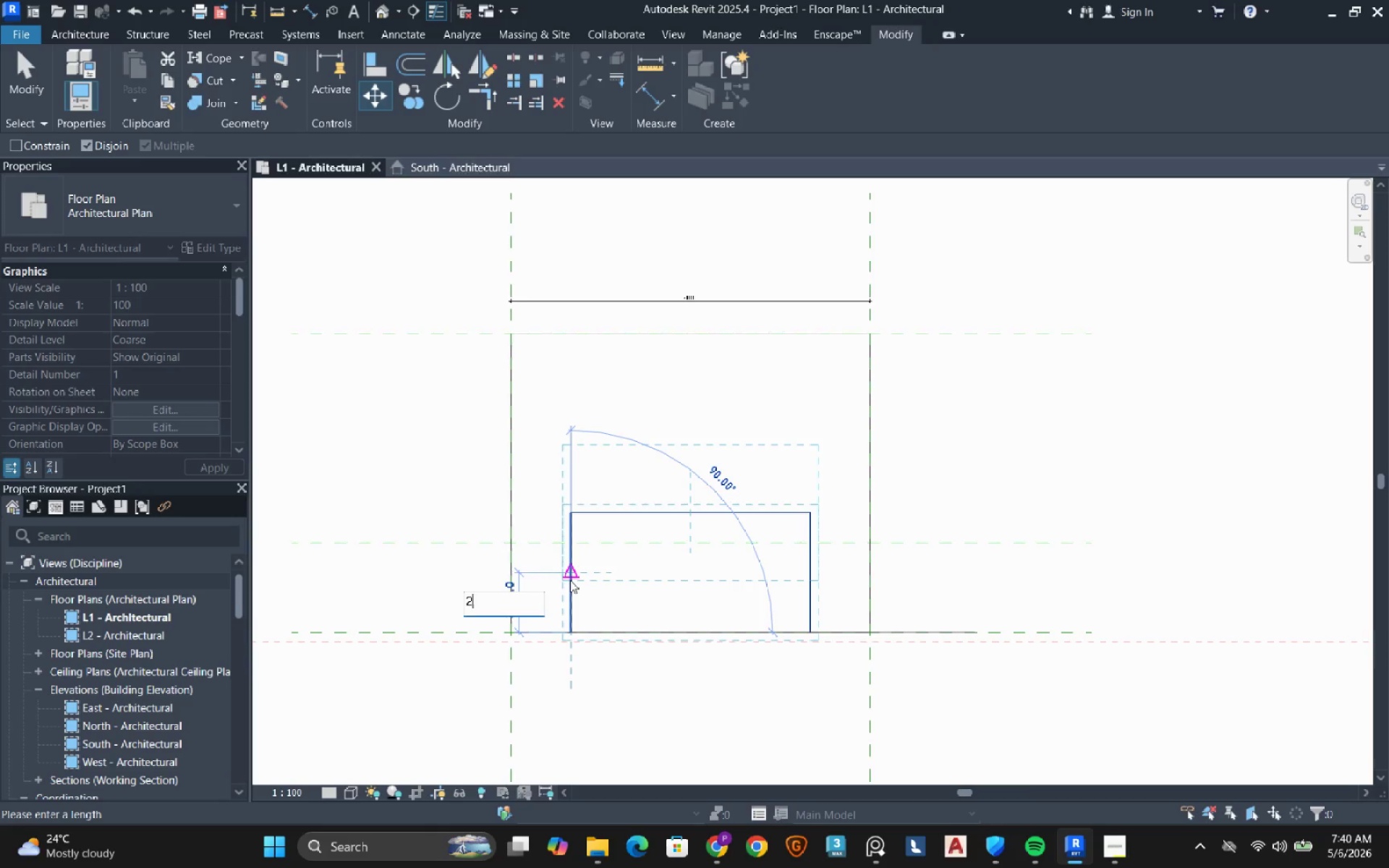 
key(Numpad5)
 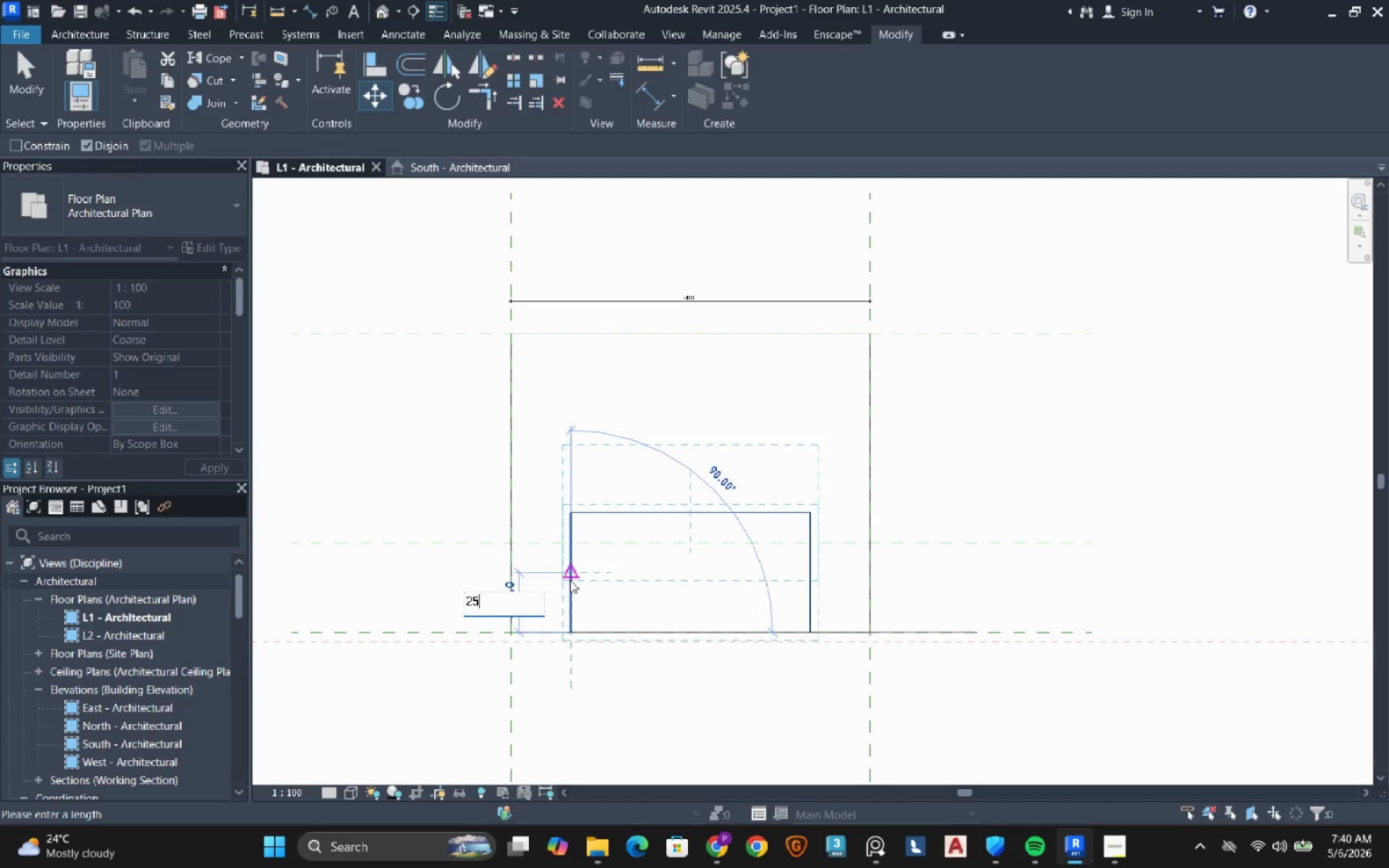 
key(Backspace)
 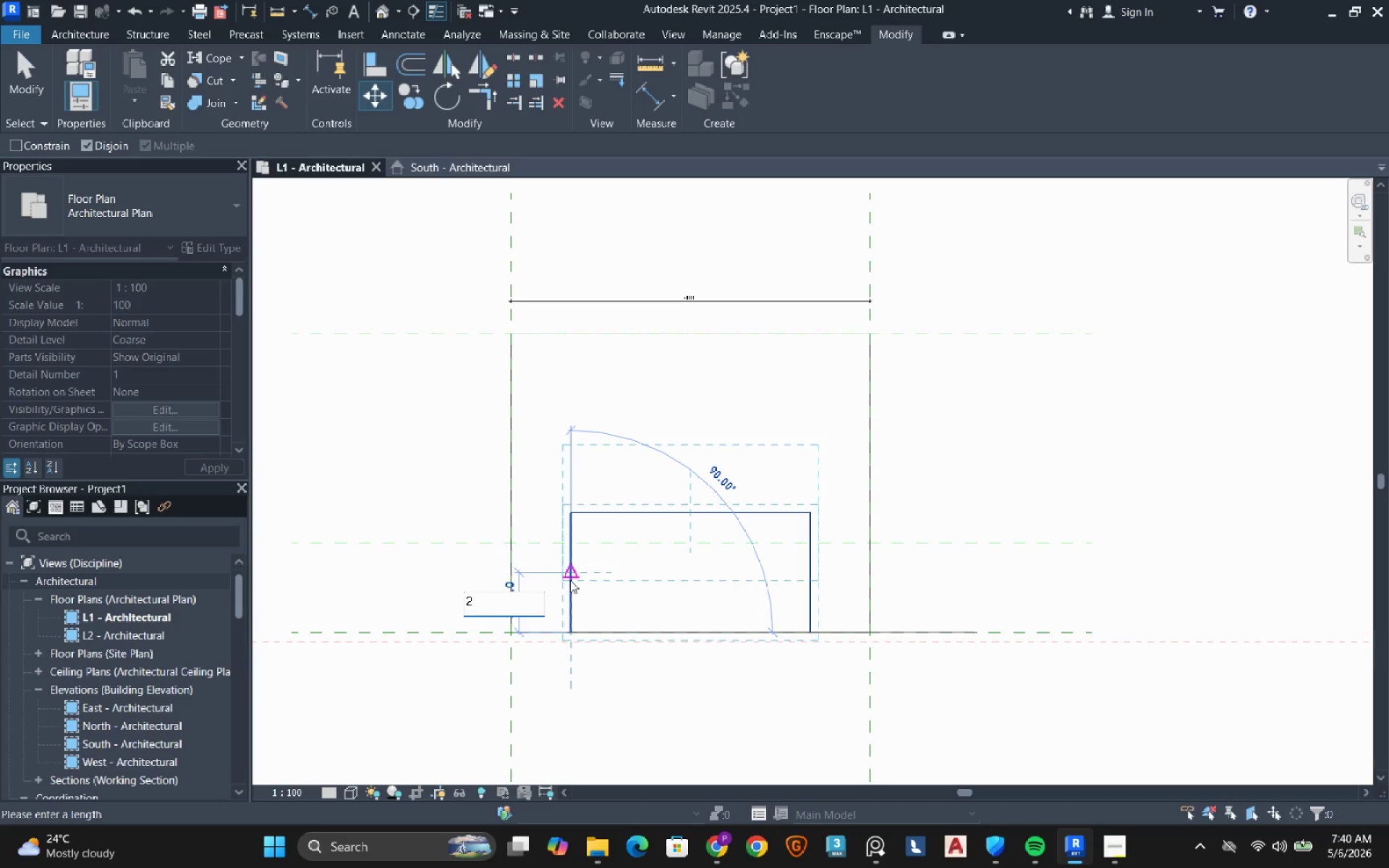 
key(Numpad0)
 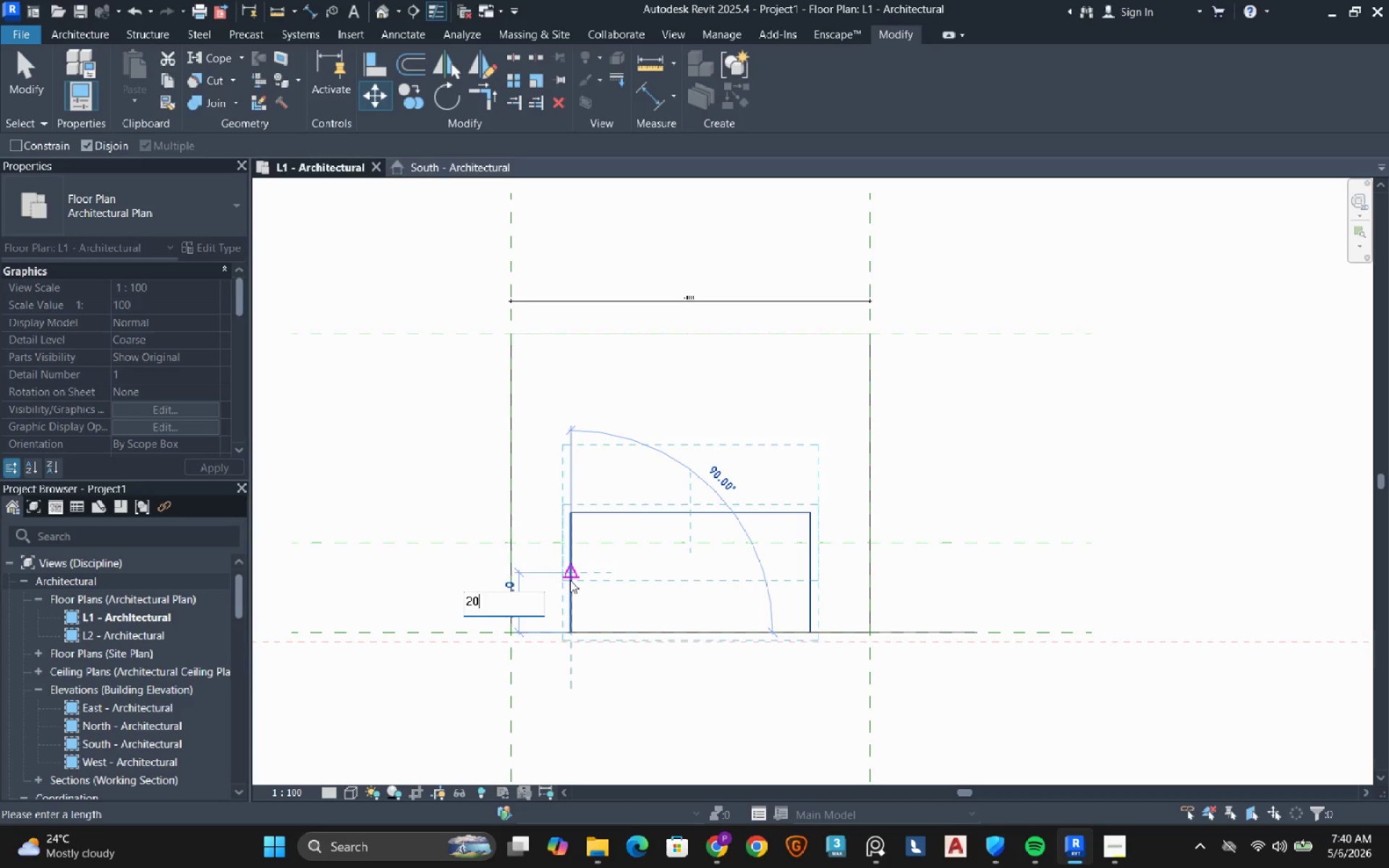 
key(Numpad0)
 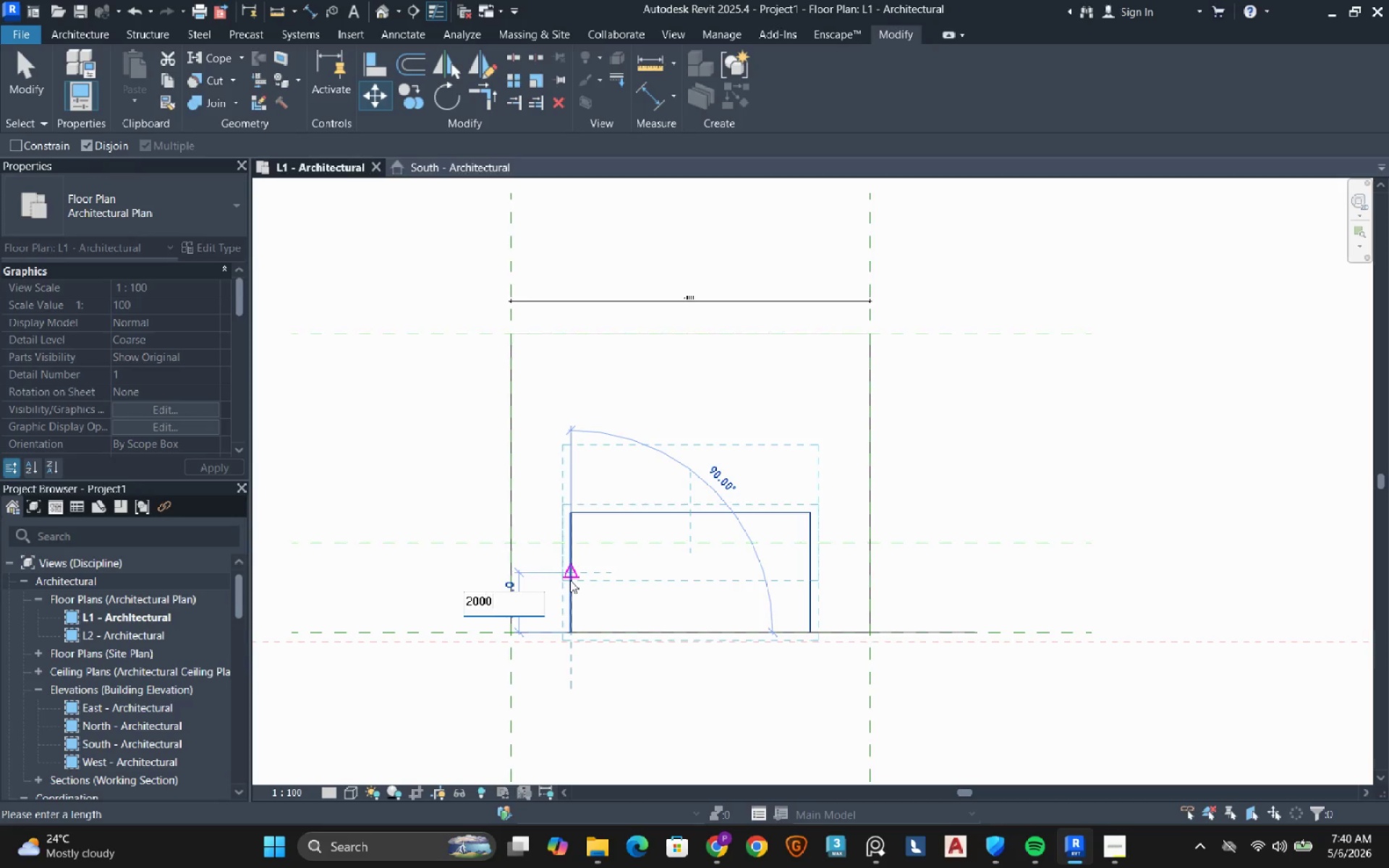 
key(Numpad0)
 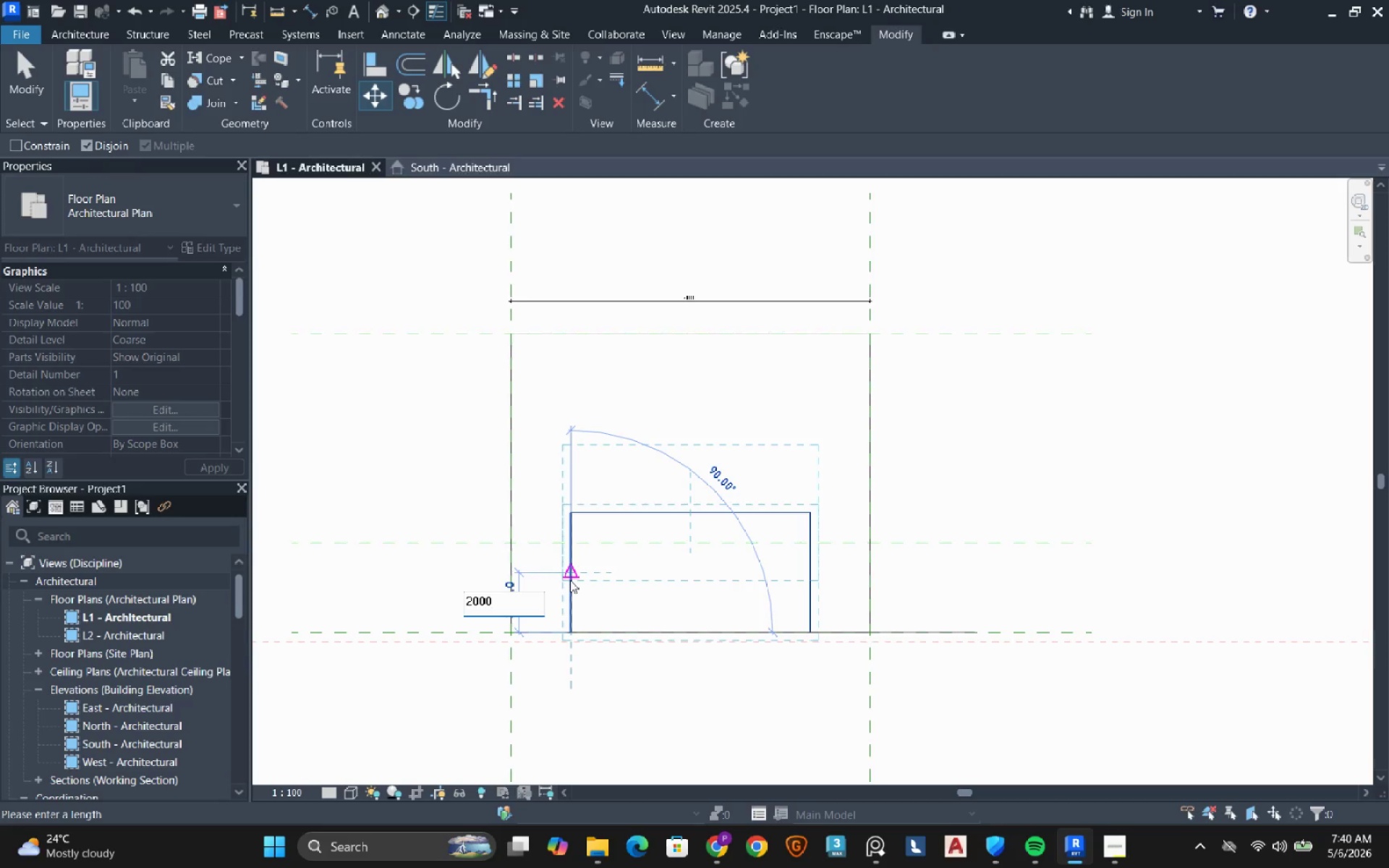 
key(NumpadEnter)
 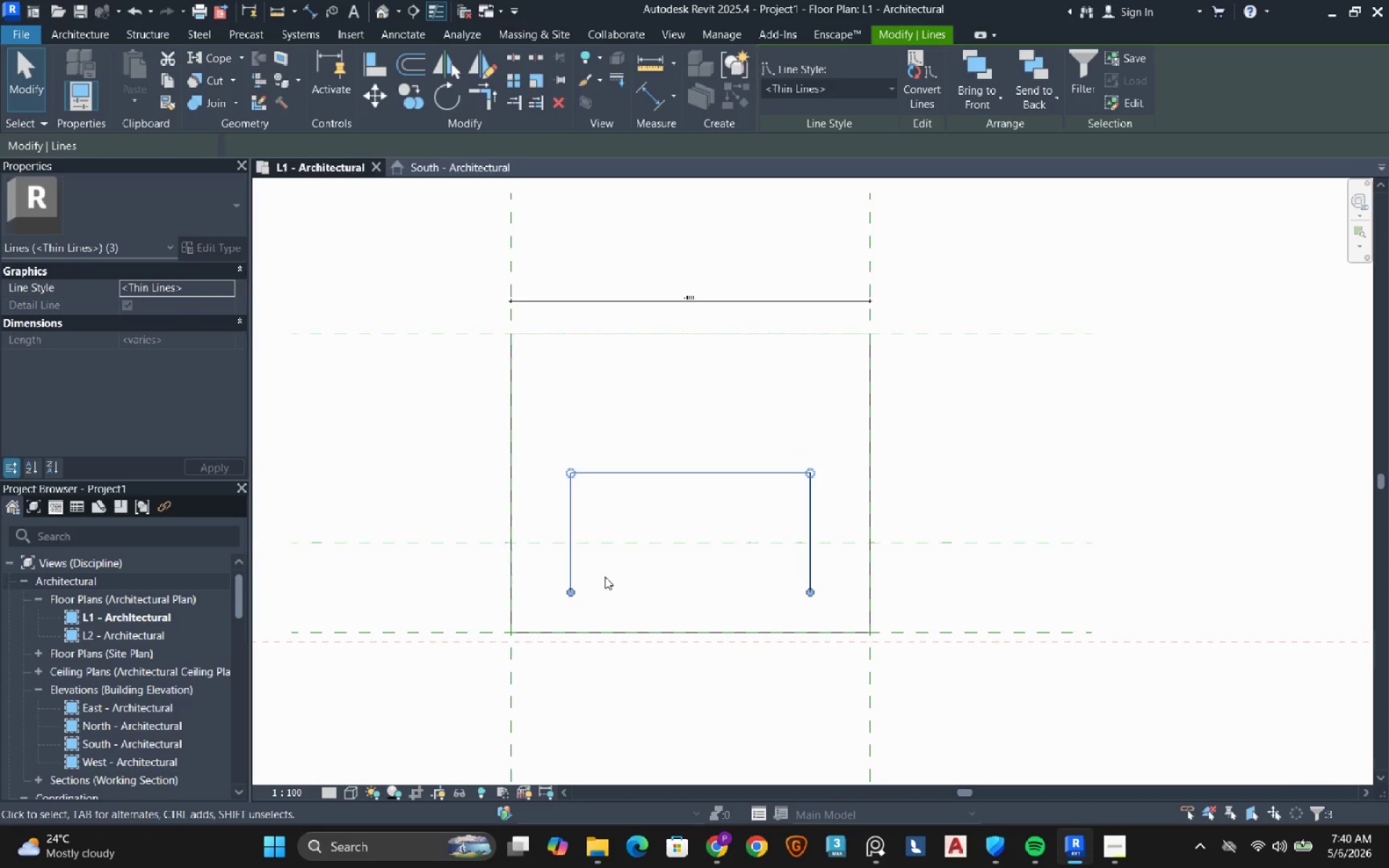 
key(Escape)
 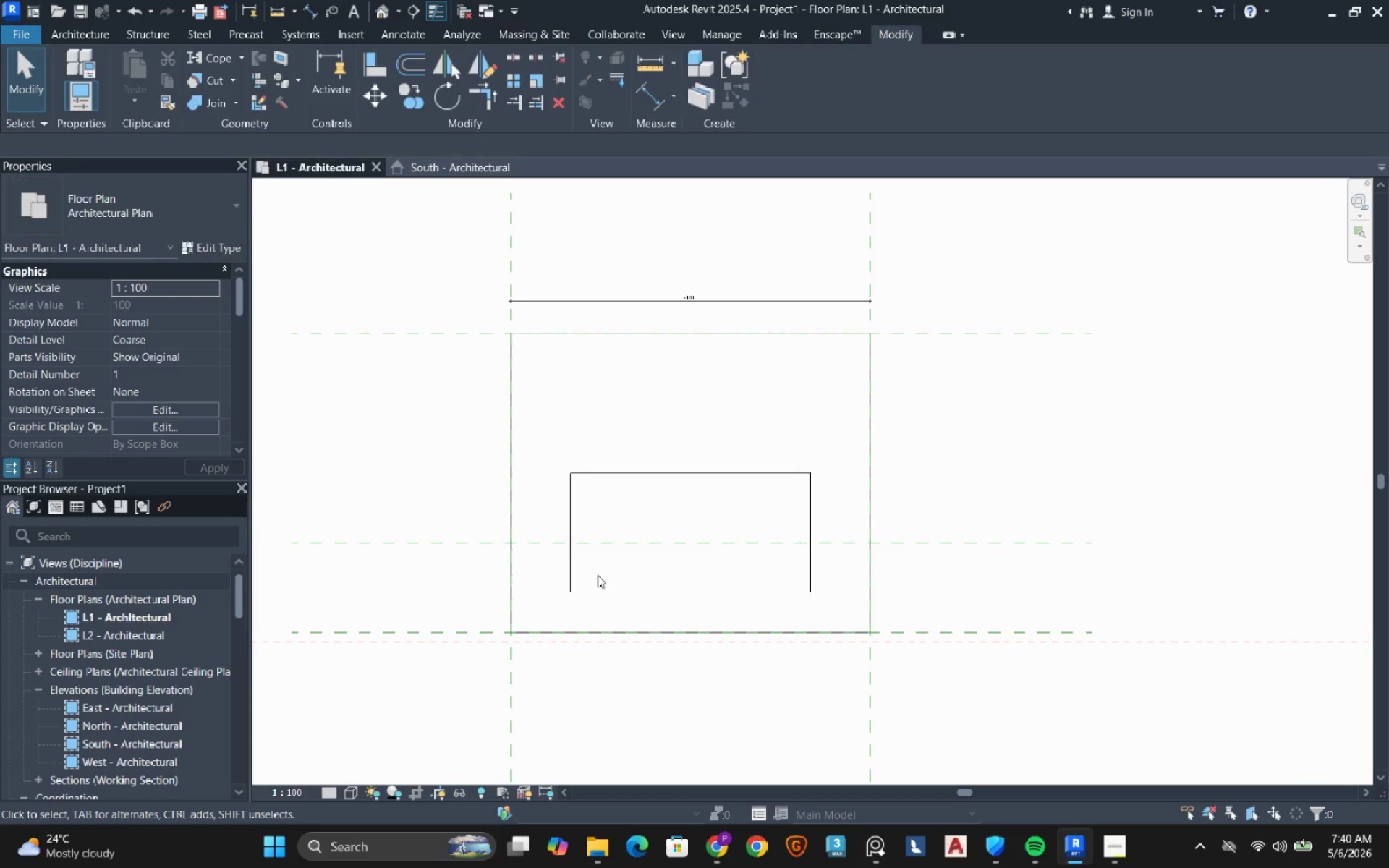 
key(Escape)
 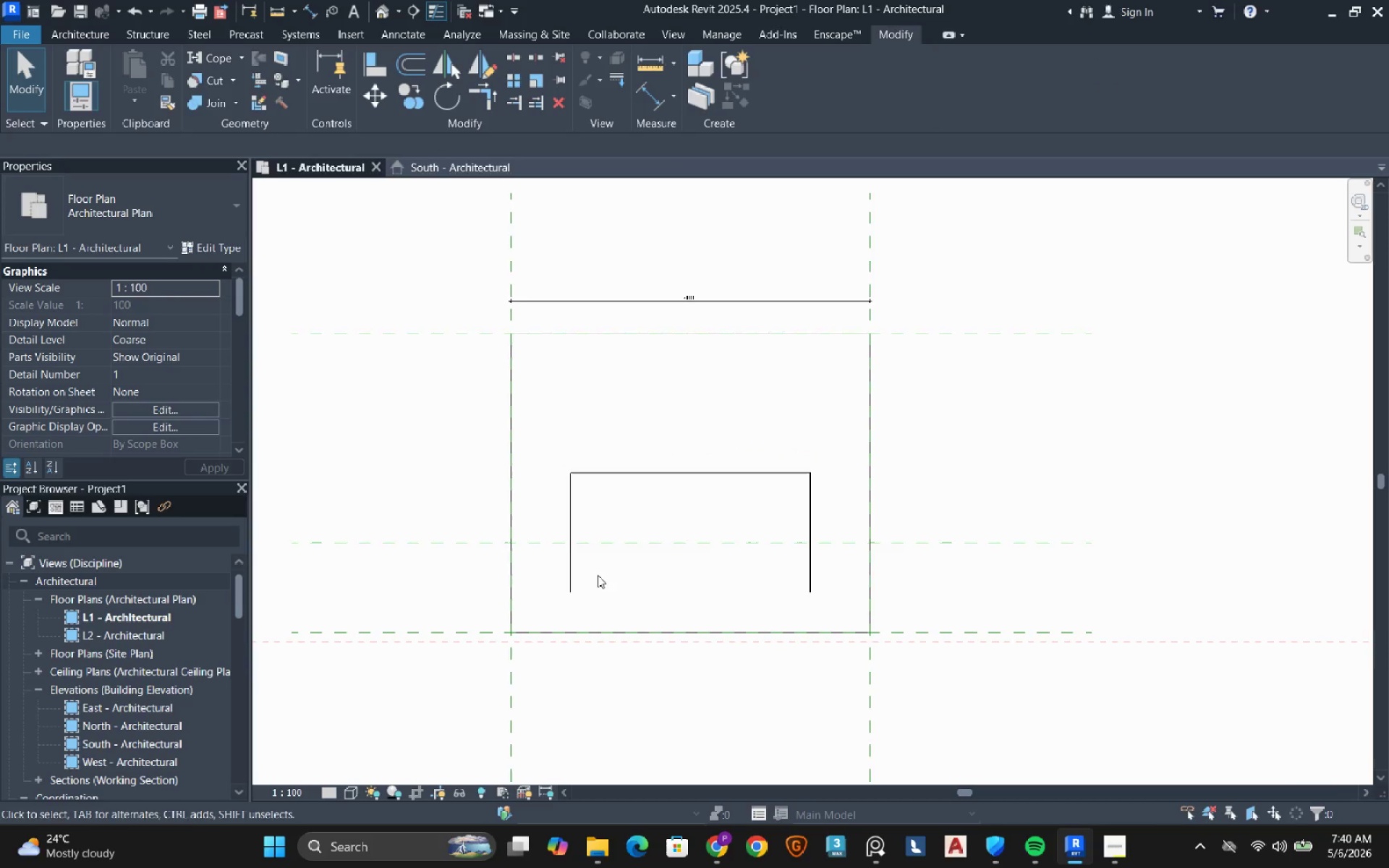 
key(D)
 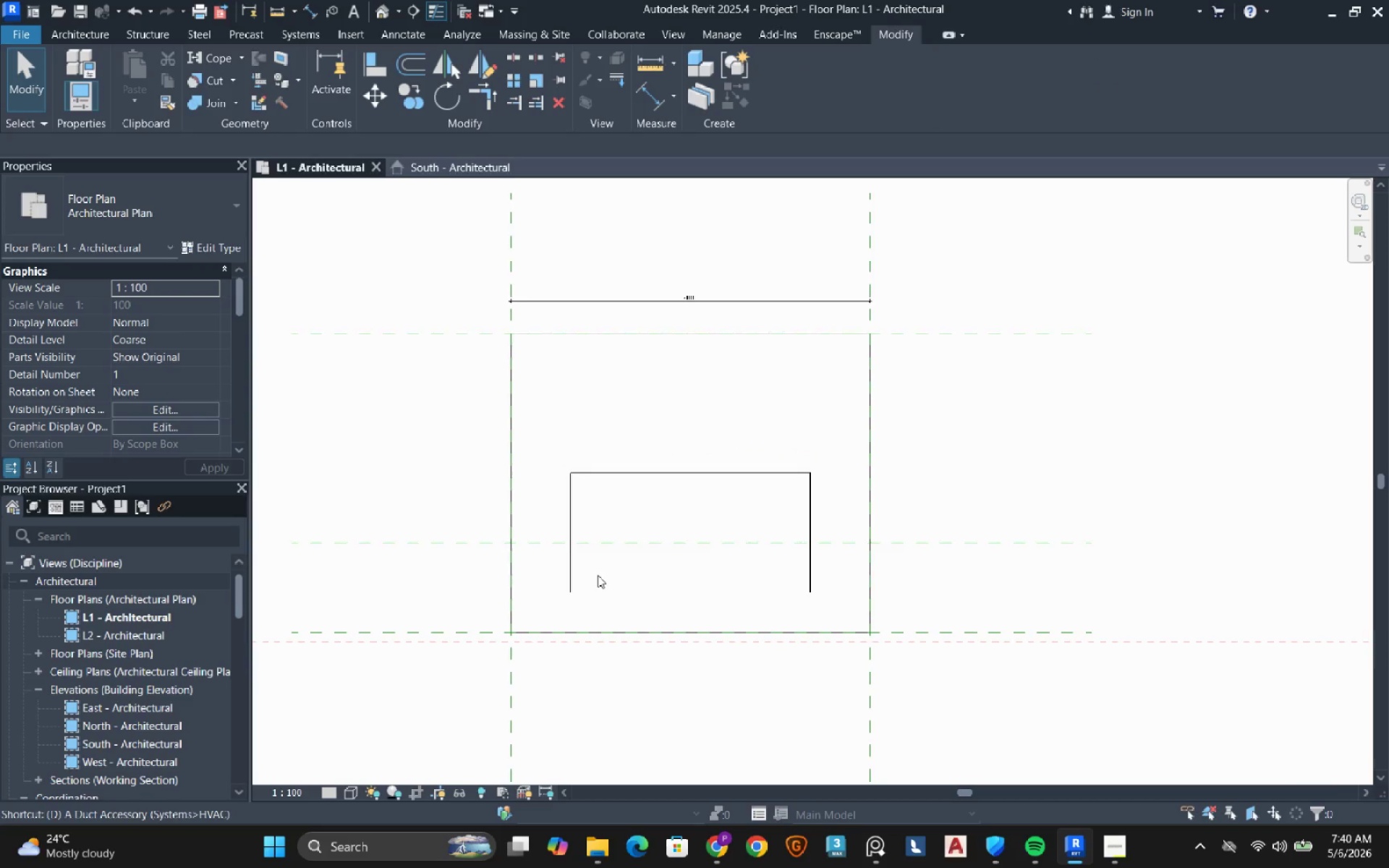 
left_click([574, 587])
 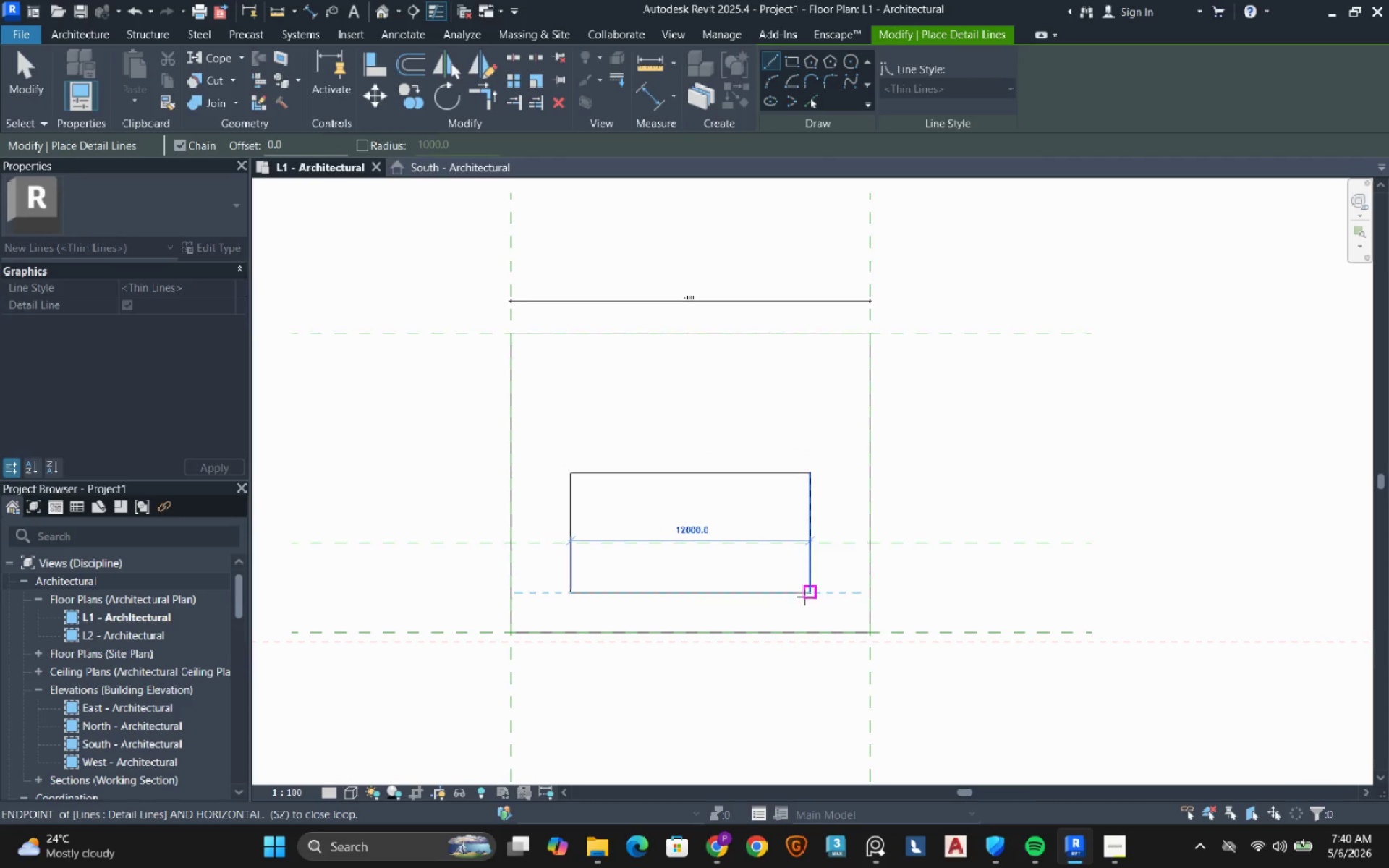 
left_click([804, 597])
 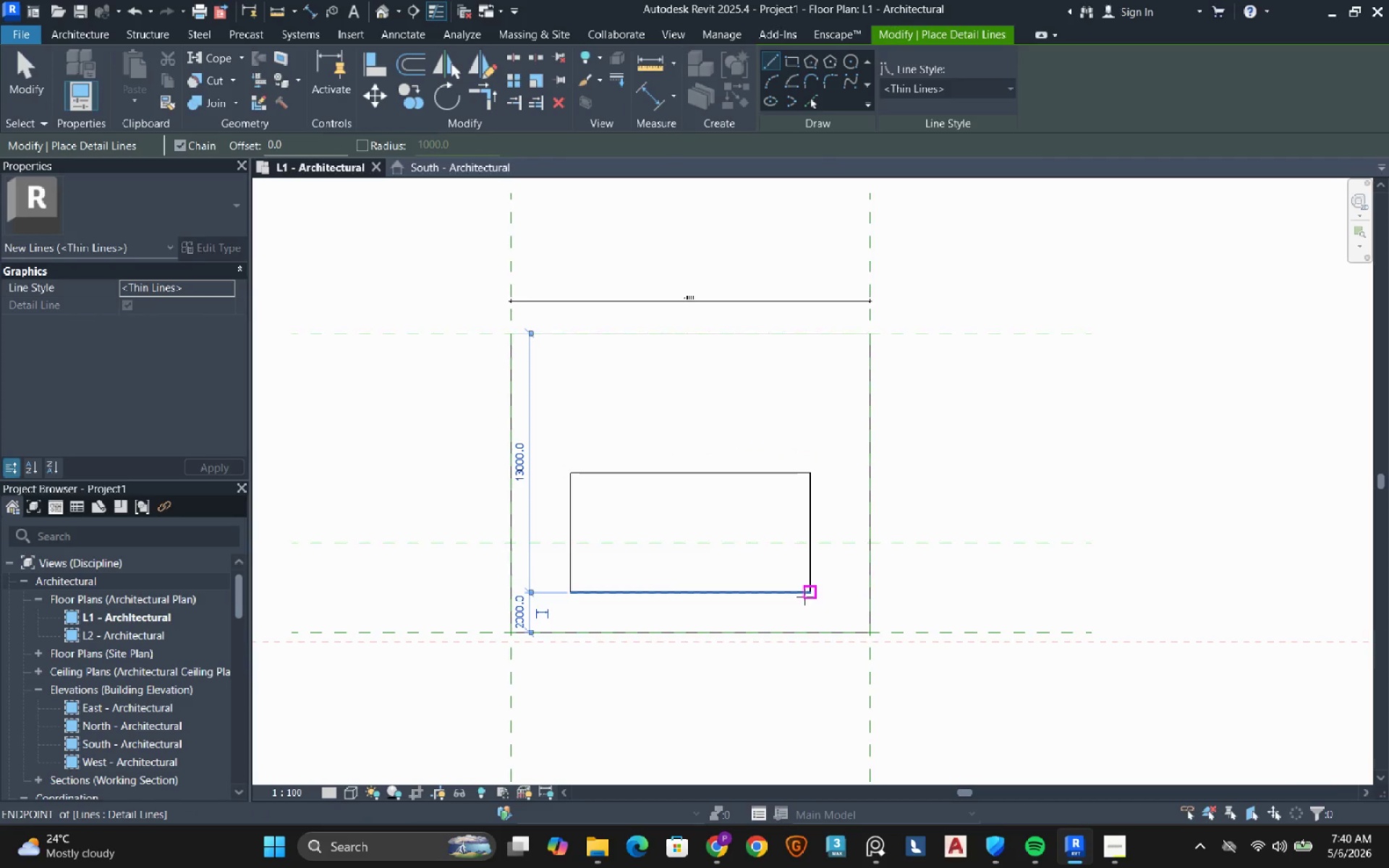 
key(Escape)
 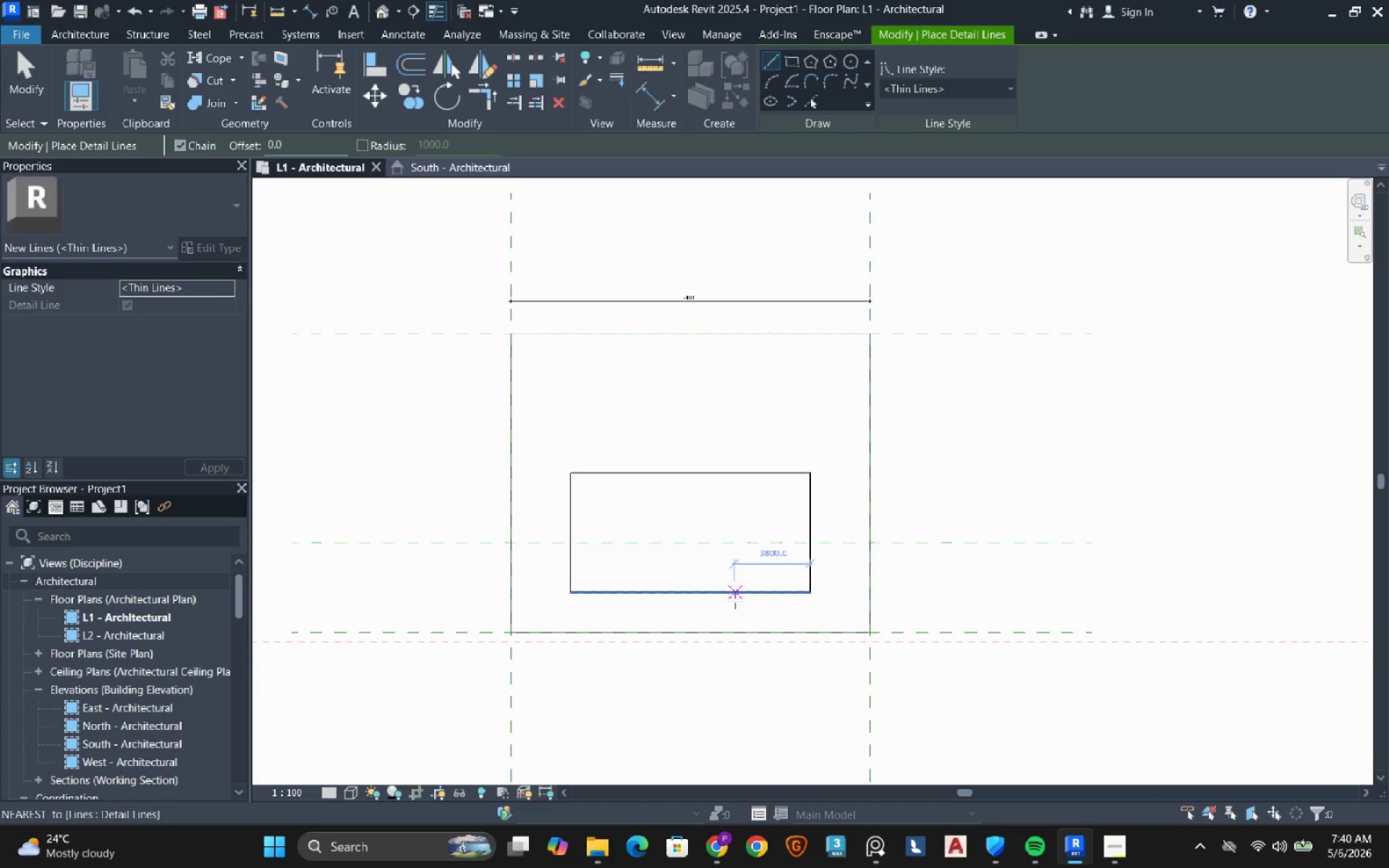 
key(Escape)
 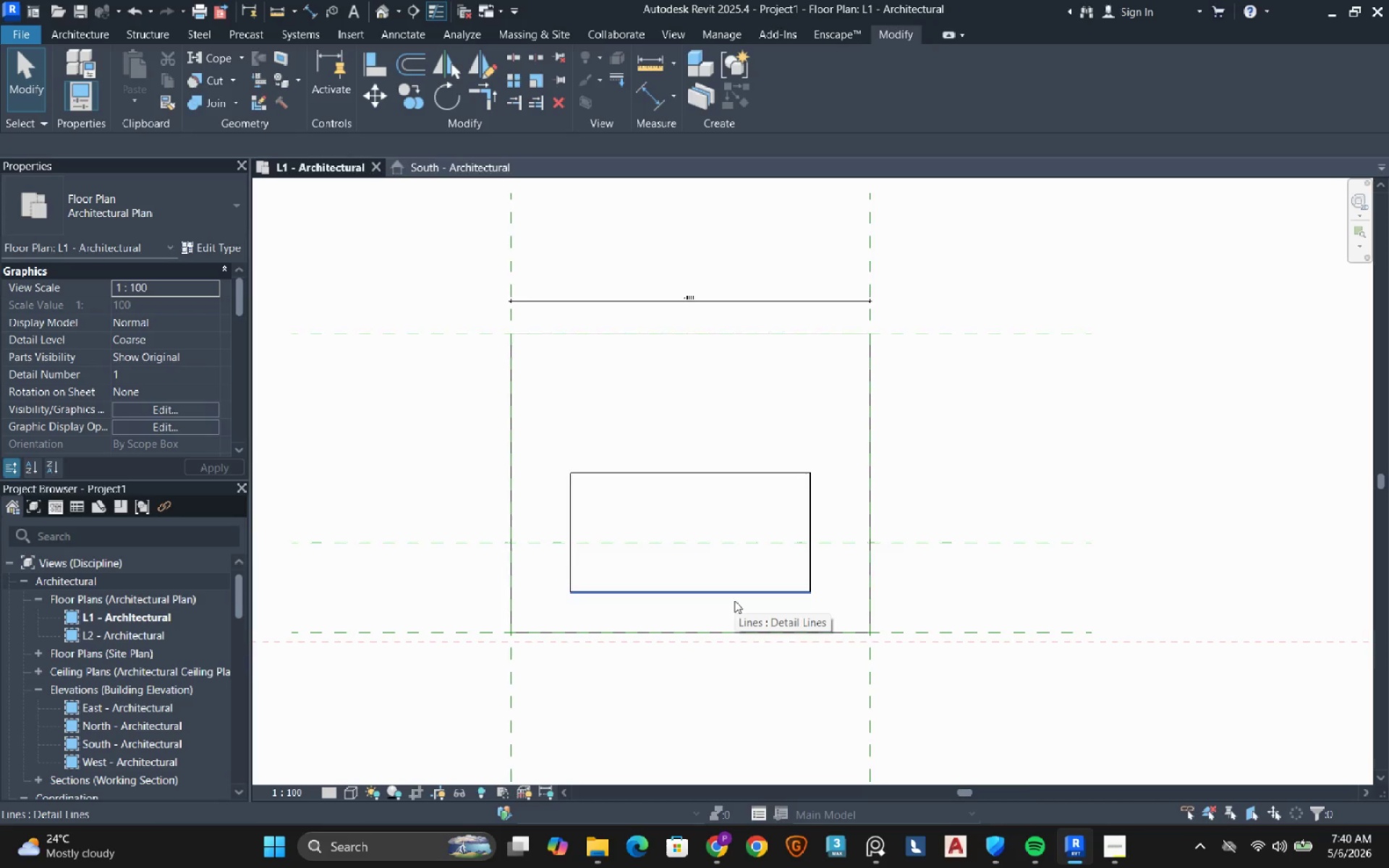 
scroll: coordinate [483, 618], scroll_direction: down, amount: 1.0
 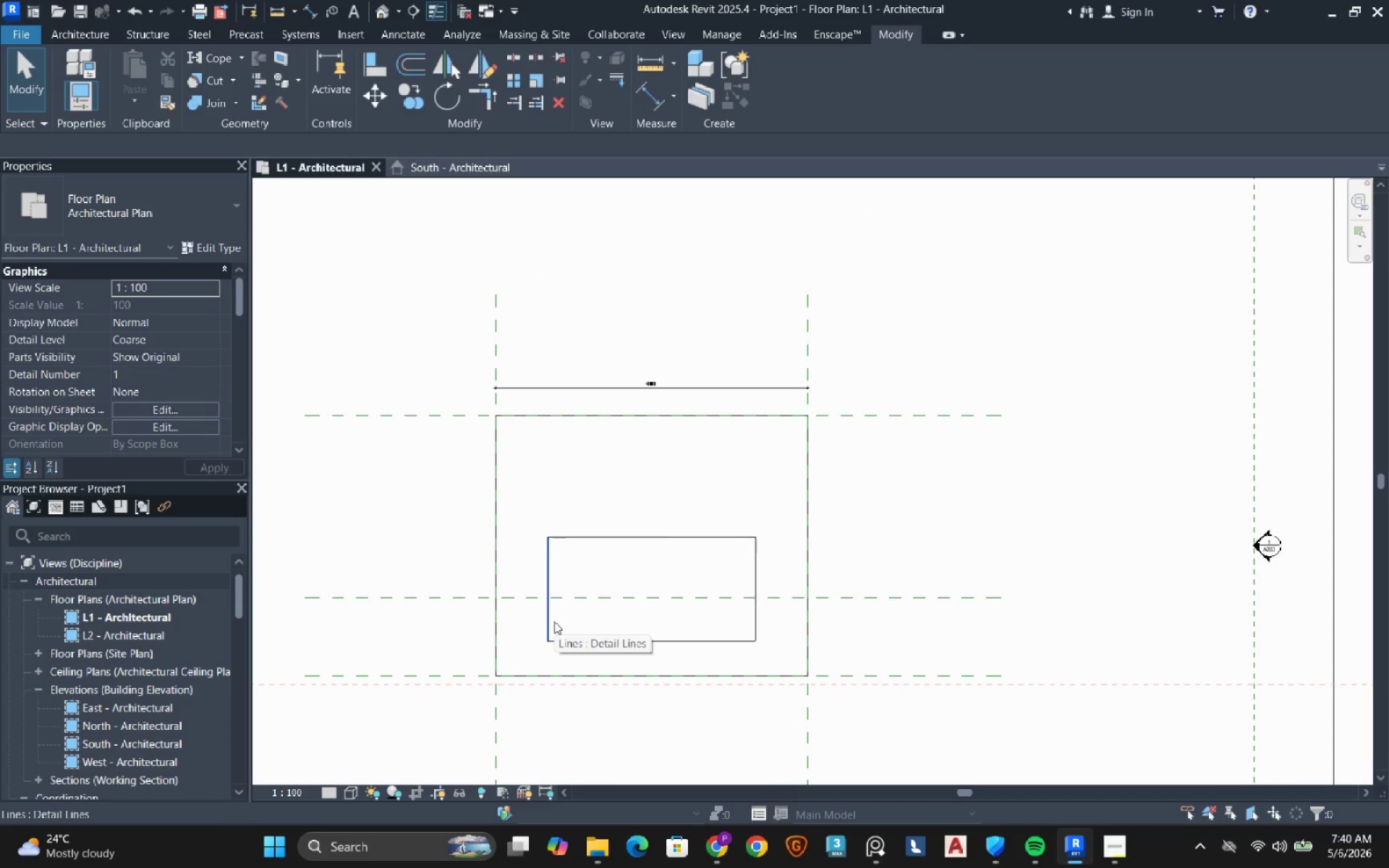 
wait(10.47)
 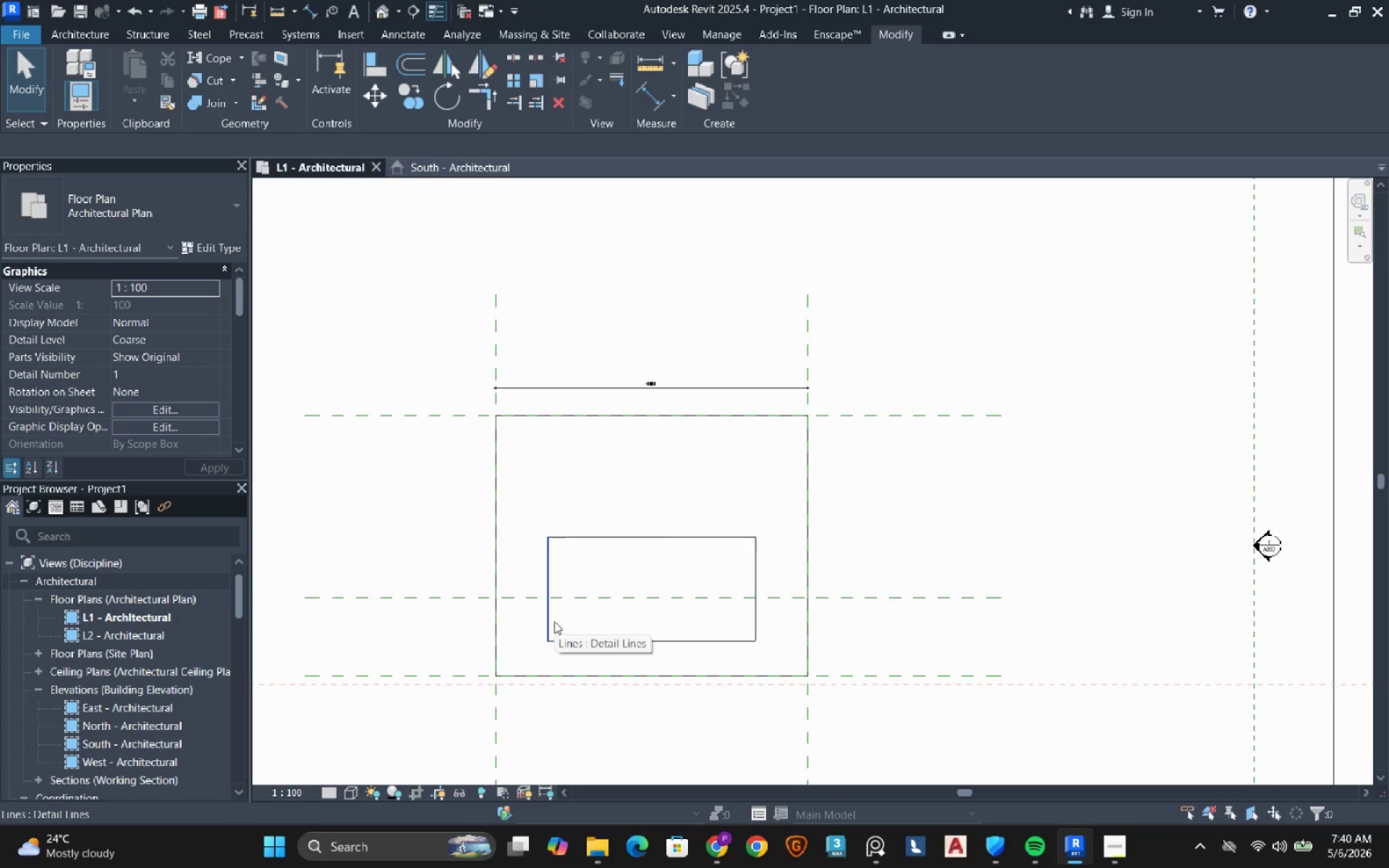 
left_click([1118, 851])